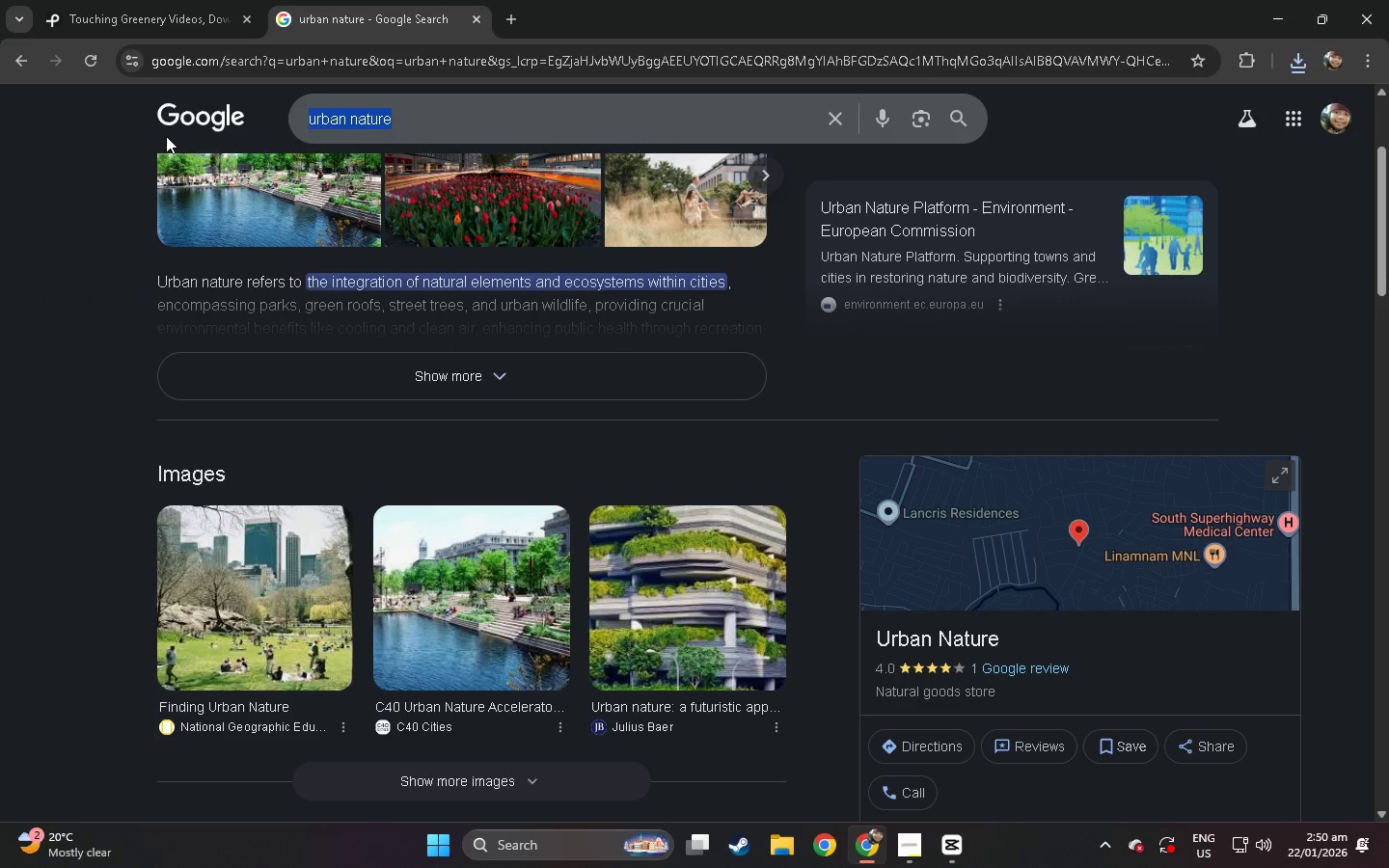 
type(canvas texture)
 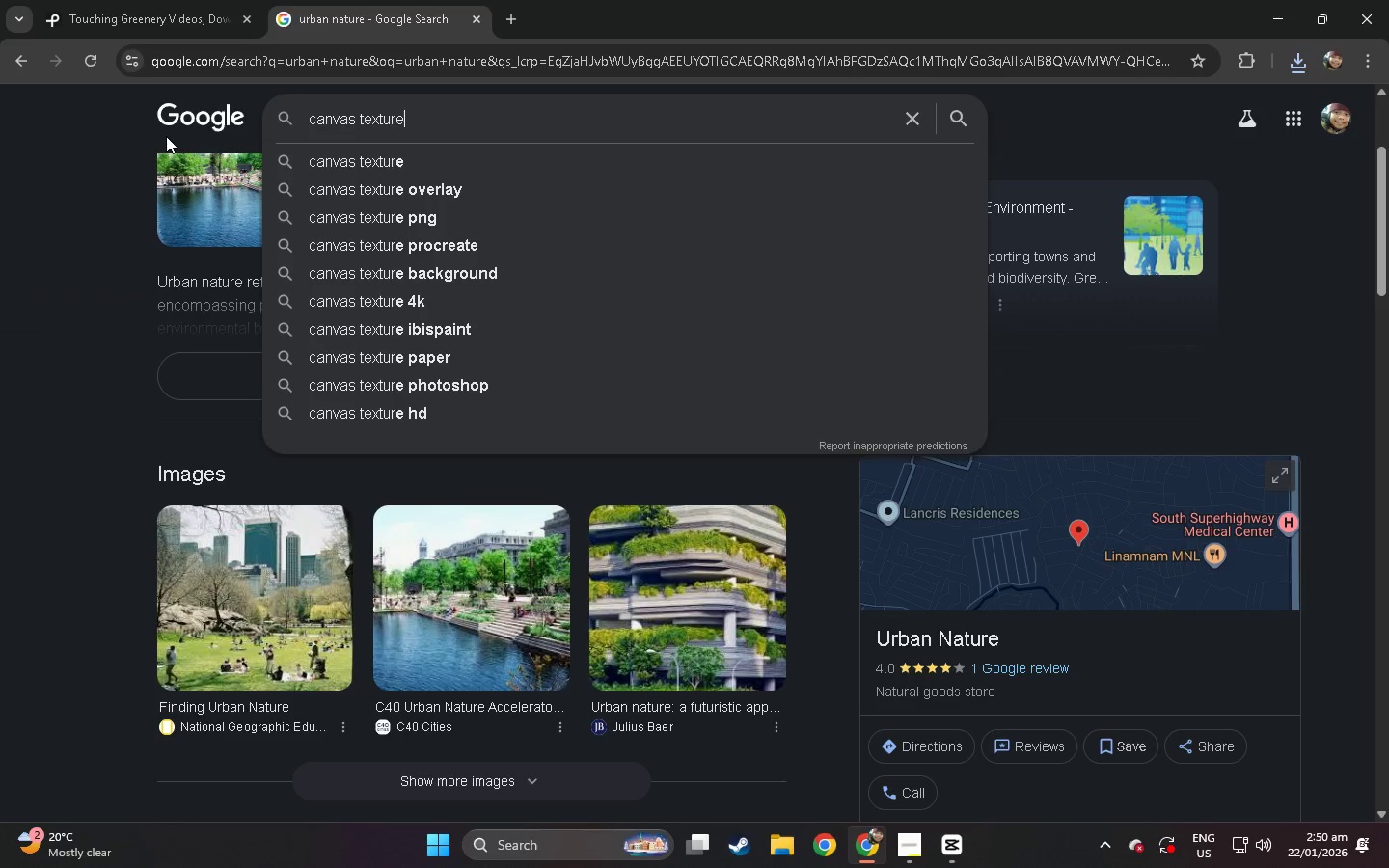 
key(Enter)
 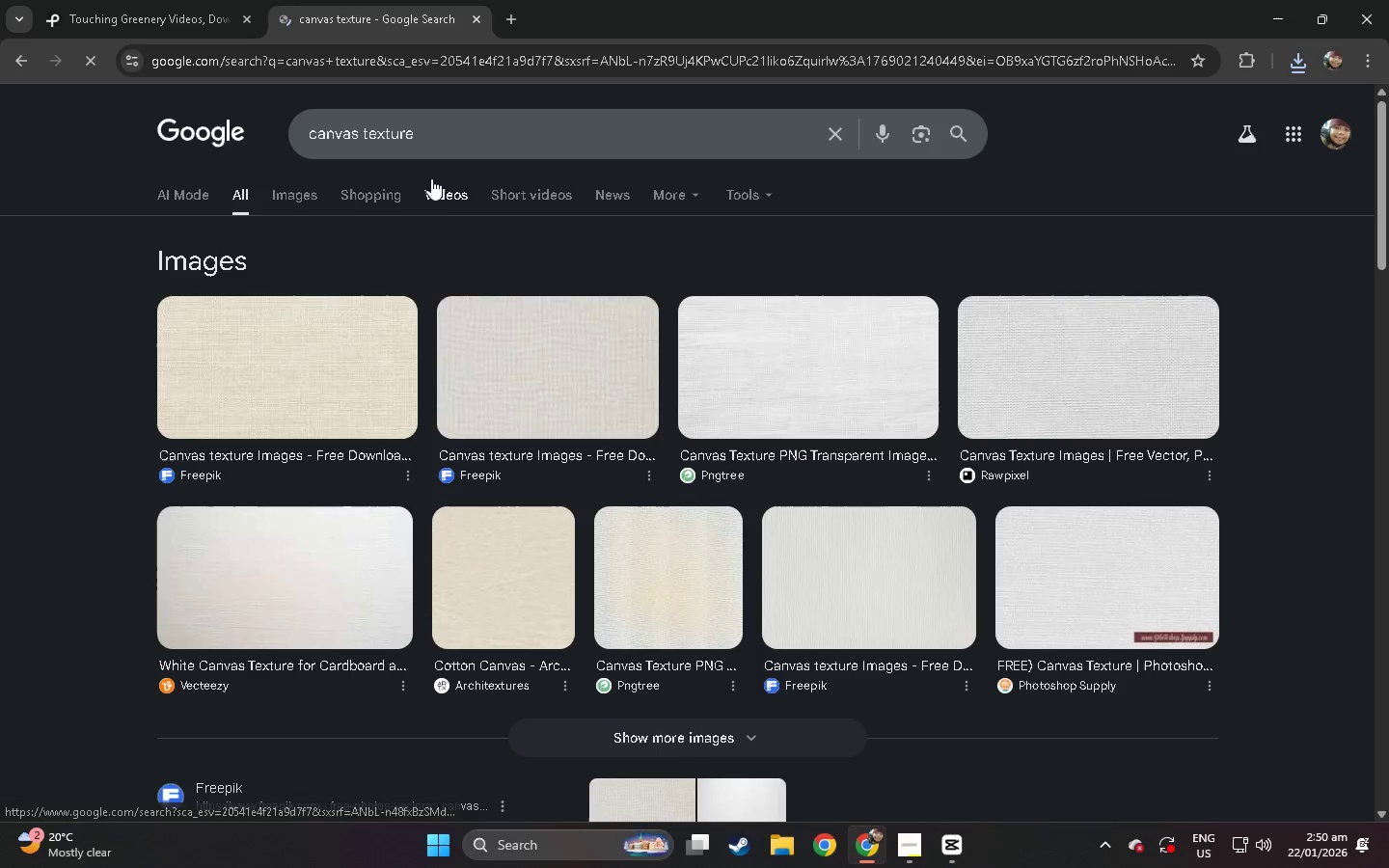 
left_click_drag(start_coordinate=[499, 130], to_coordinate=[252, 134])
 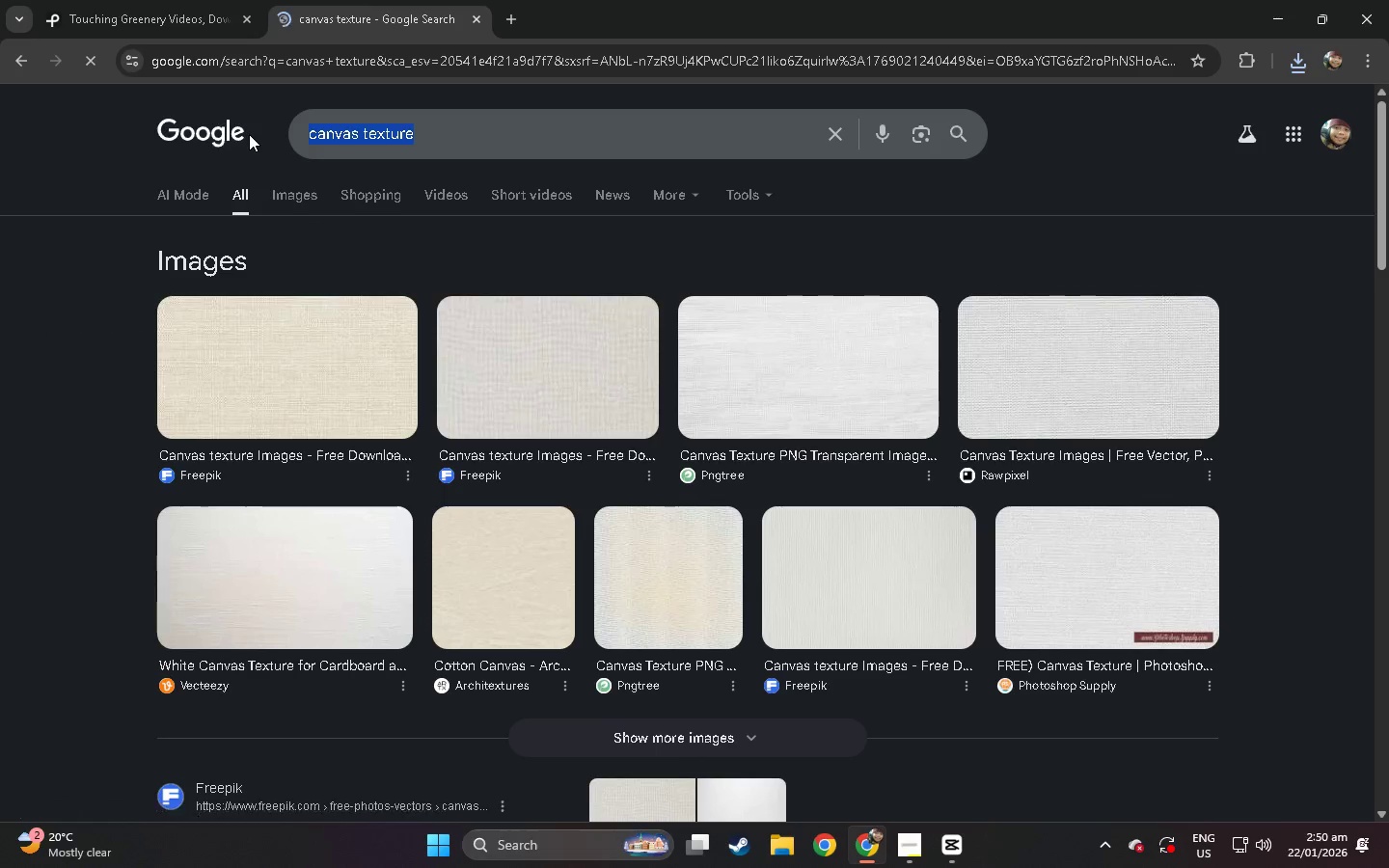 
key(Control+ControlLeft)
 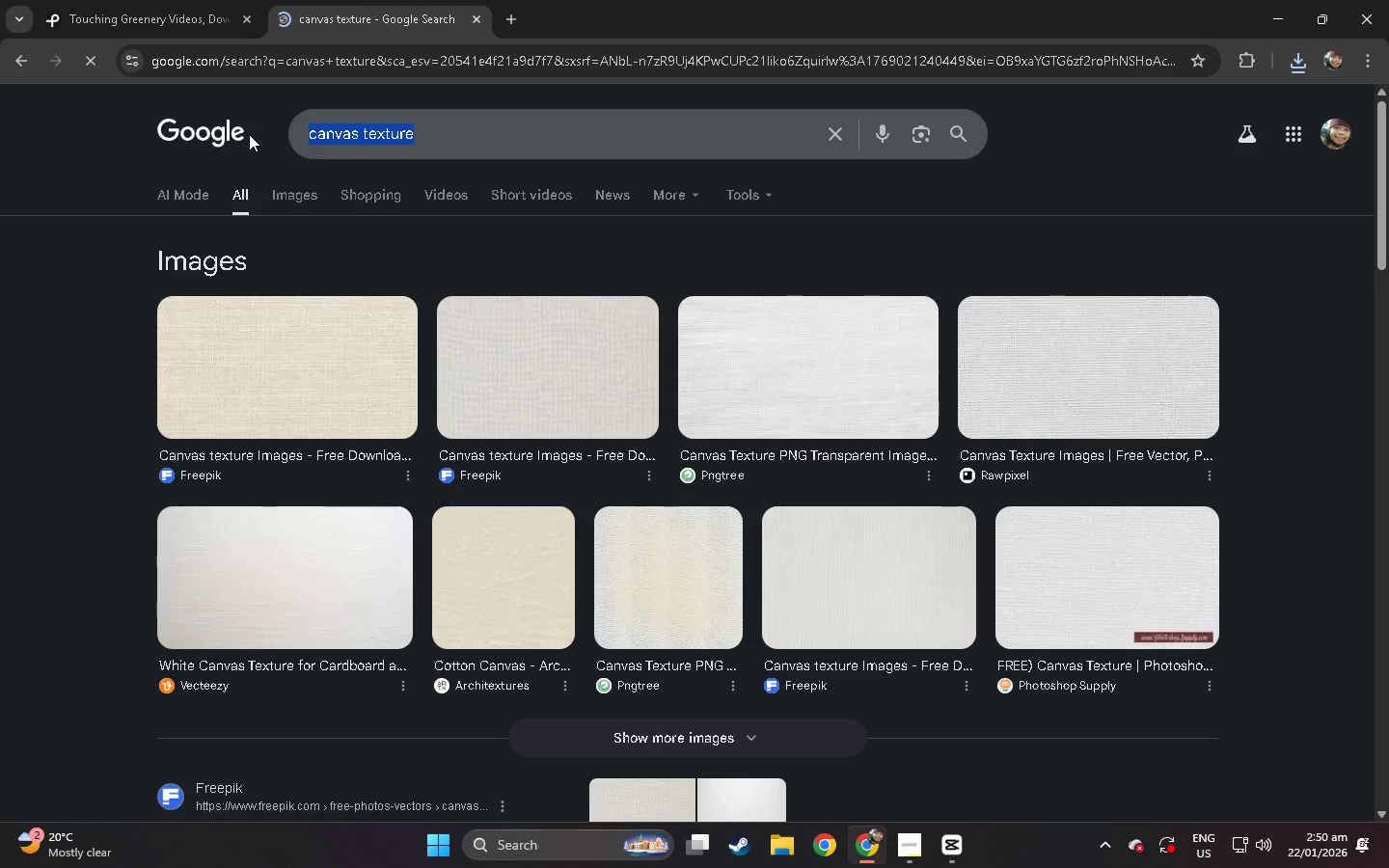 
key(Control+C)
 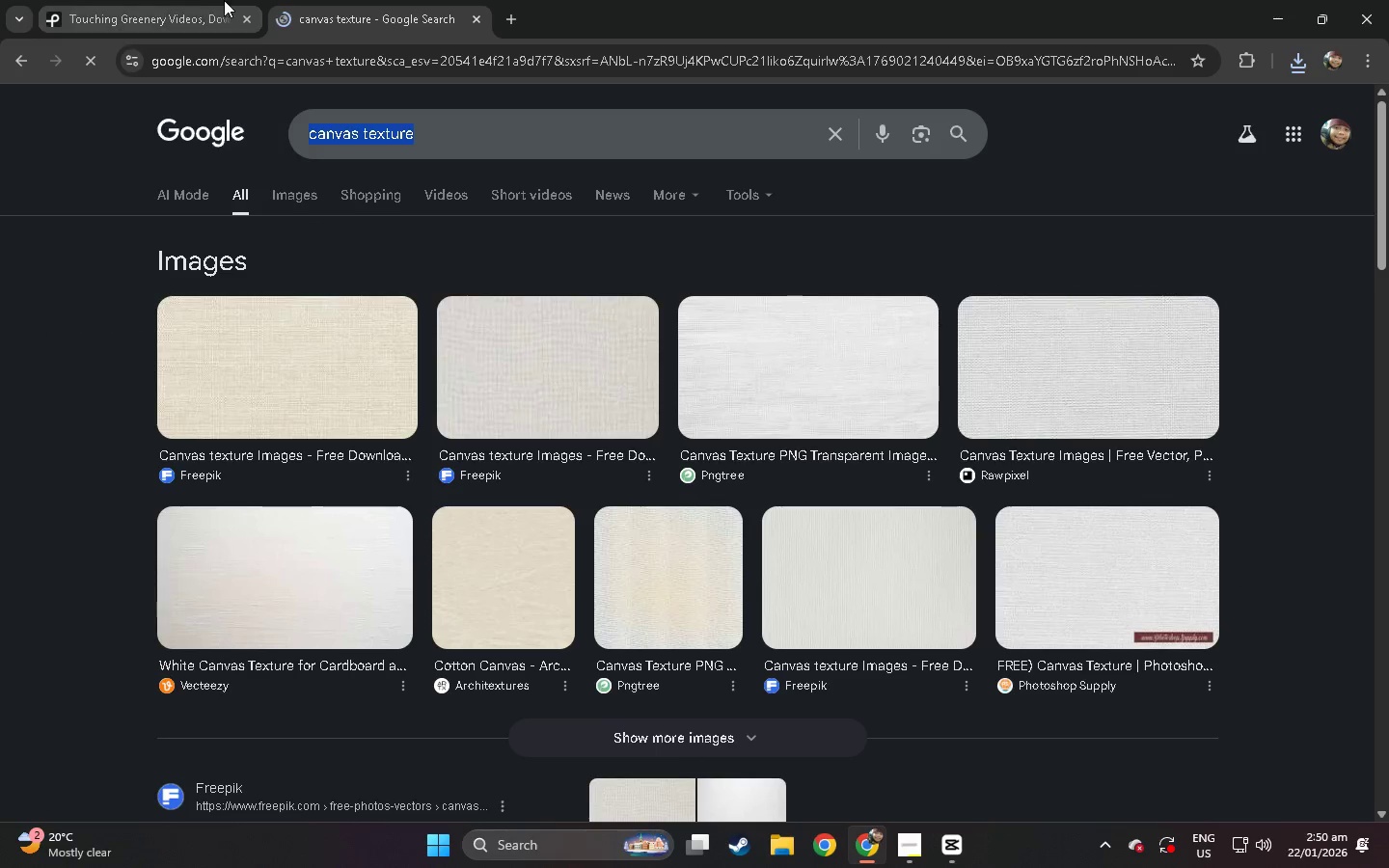 
left_click([211, 0])
 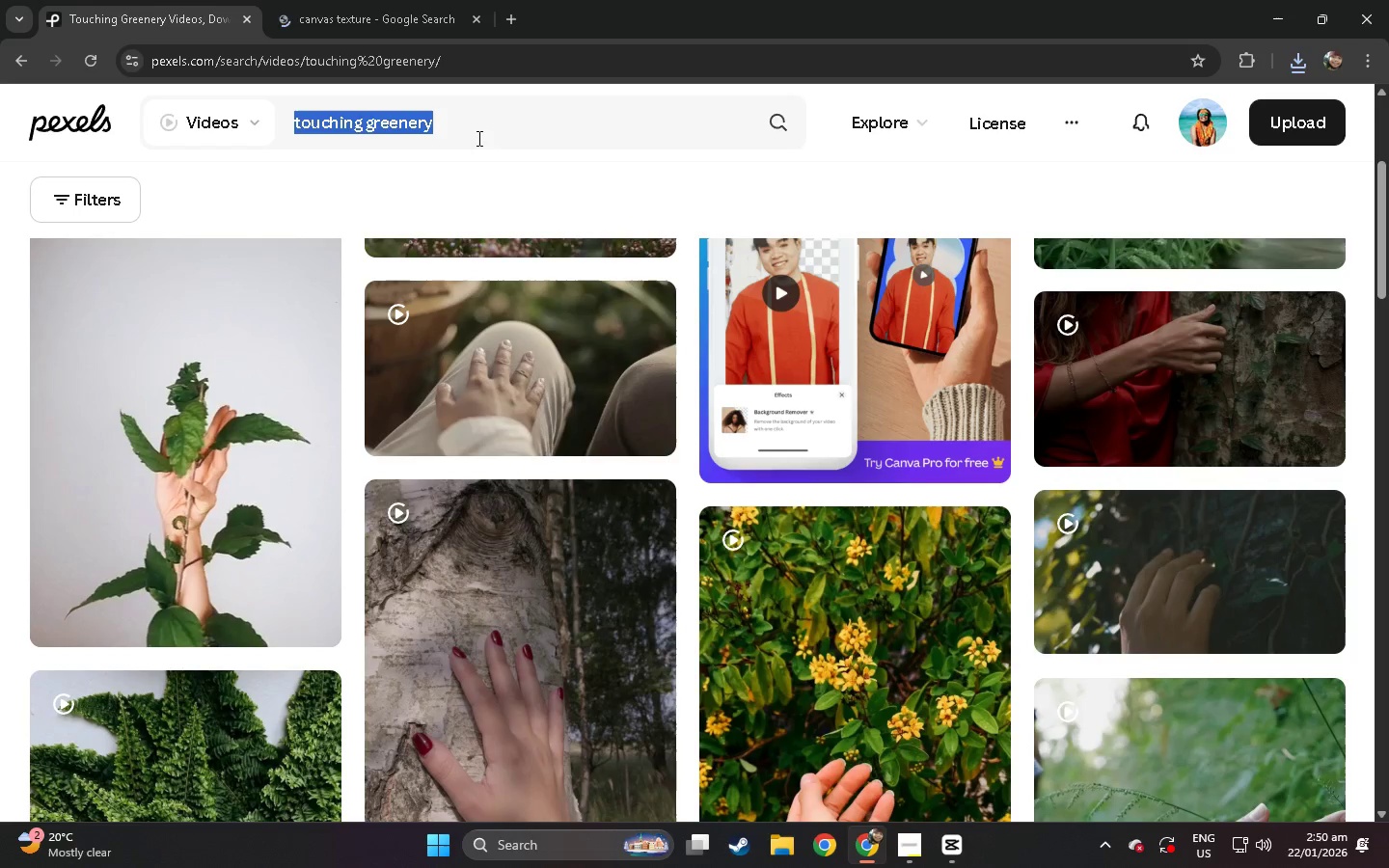 
double_click([475, 130])
 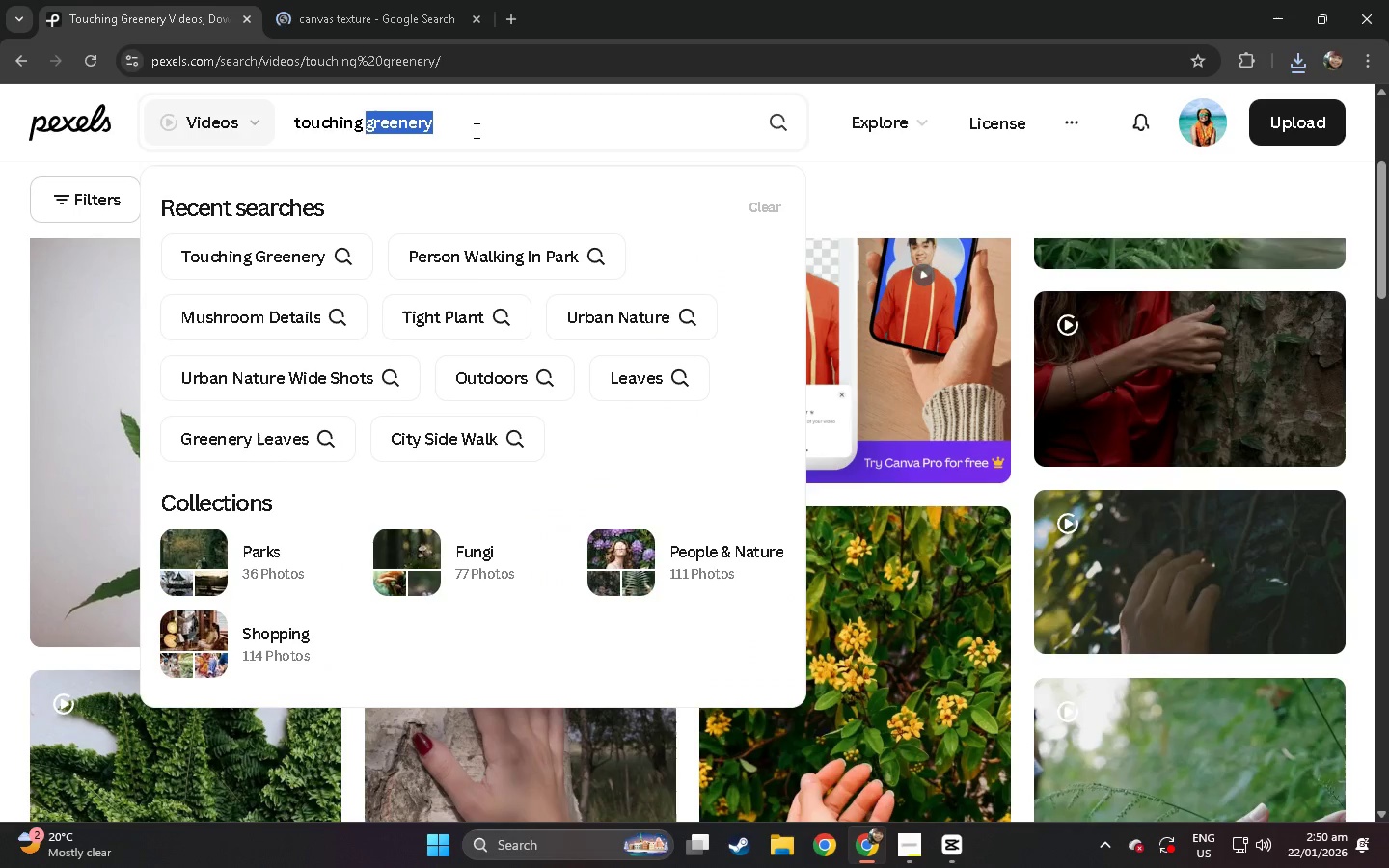 
triple_click([475, 130])
 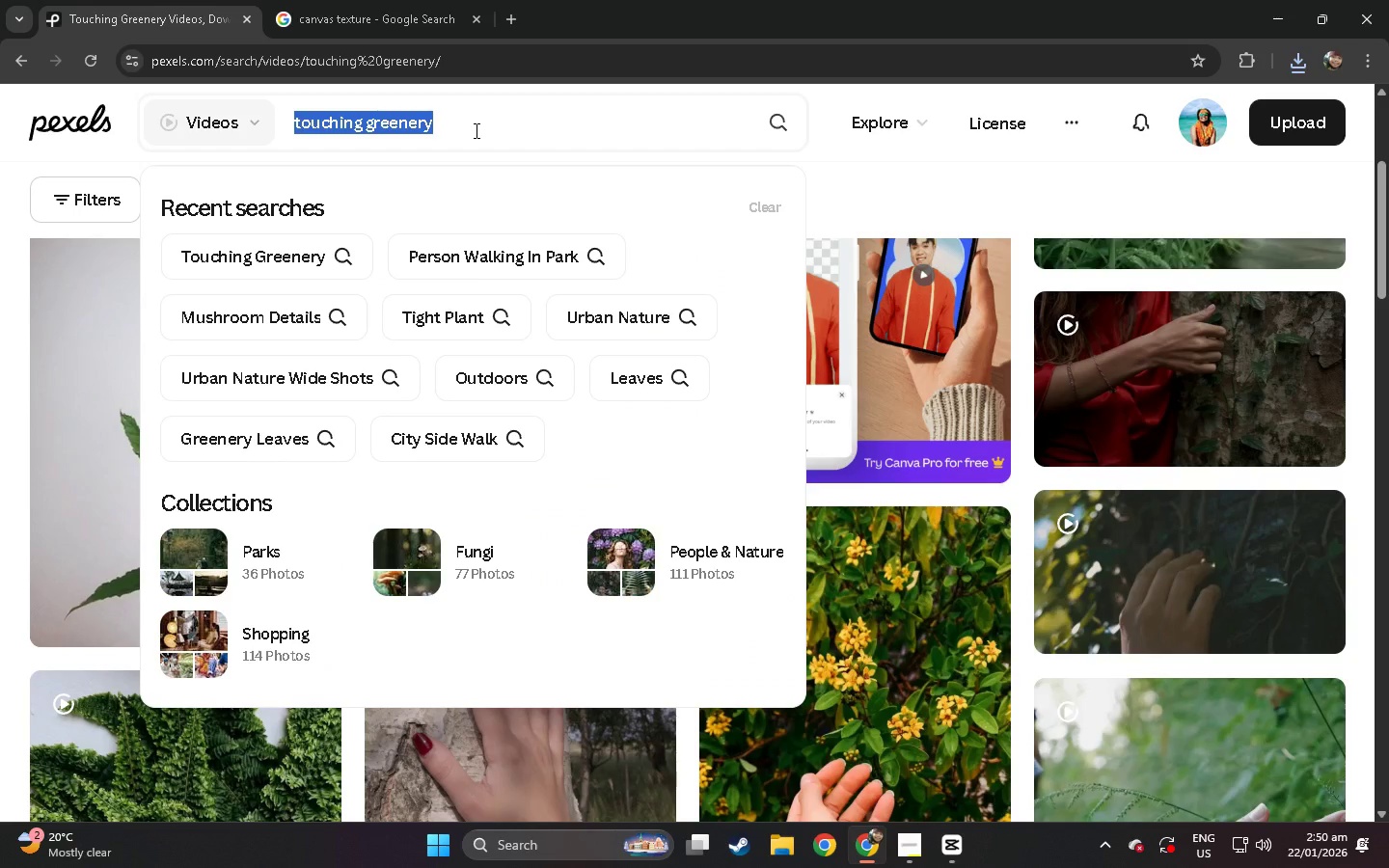 
key(Control+ControlLeft)
 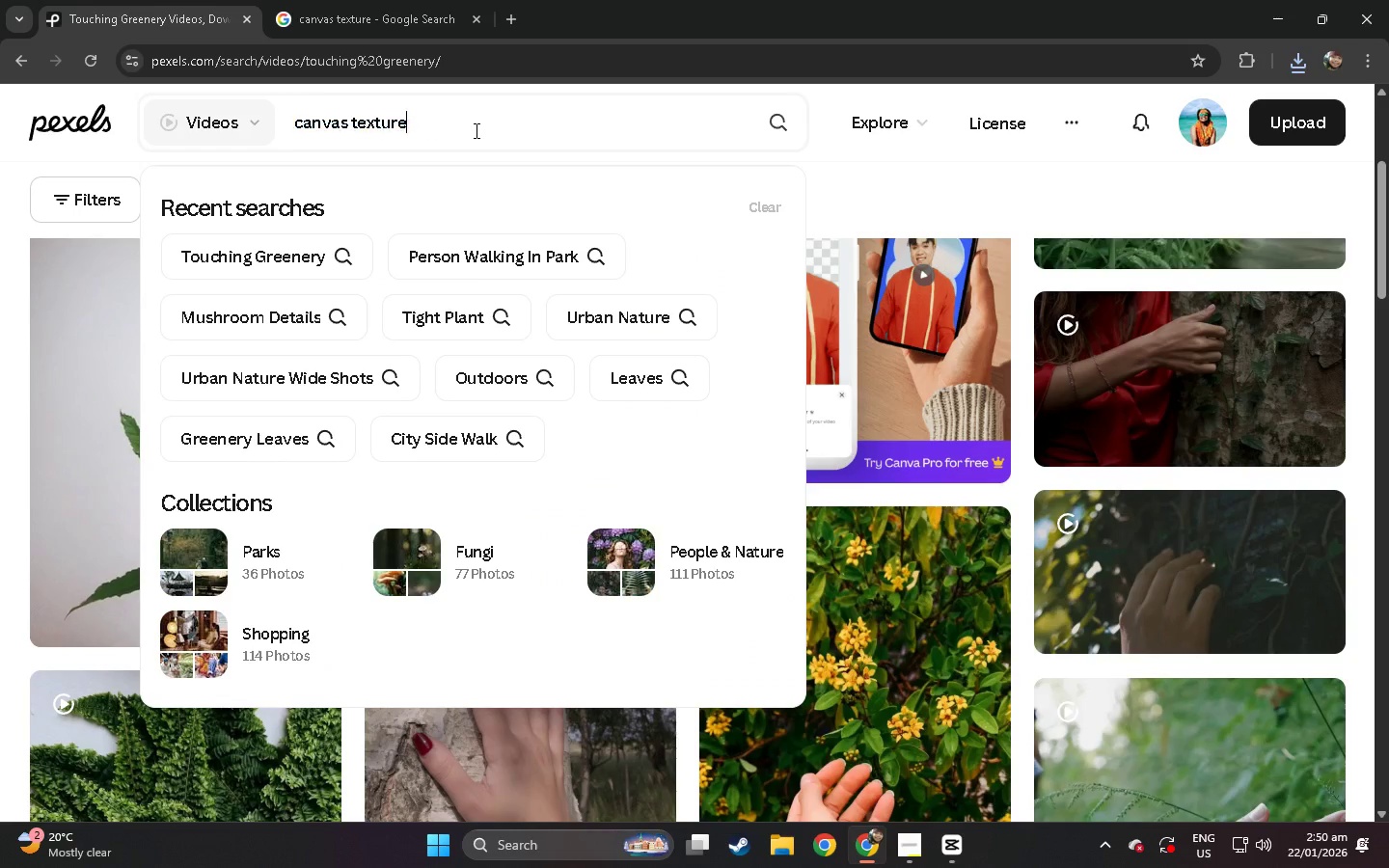 
key(Control+V)
 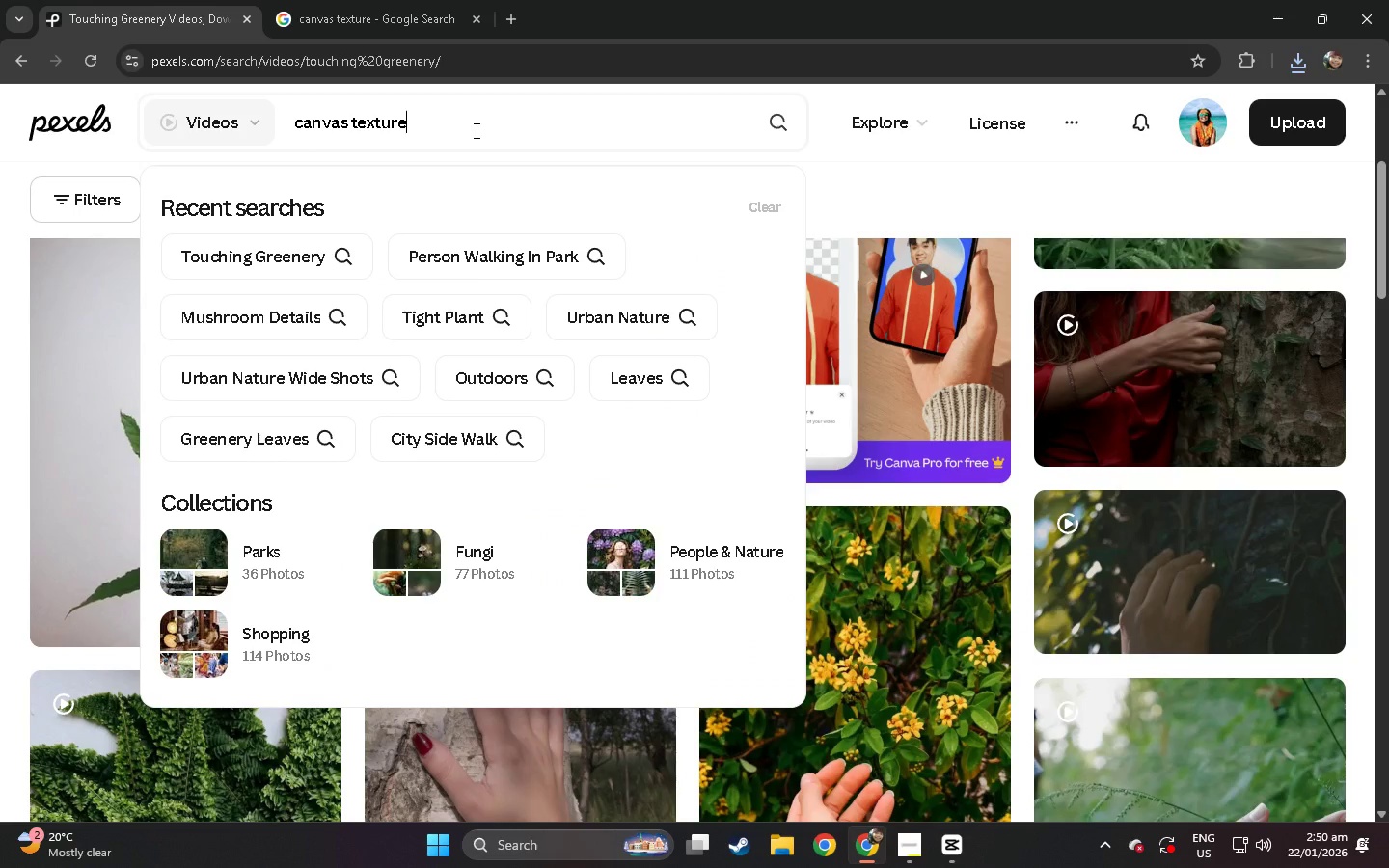 
key(Enter)
 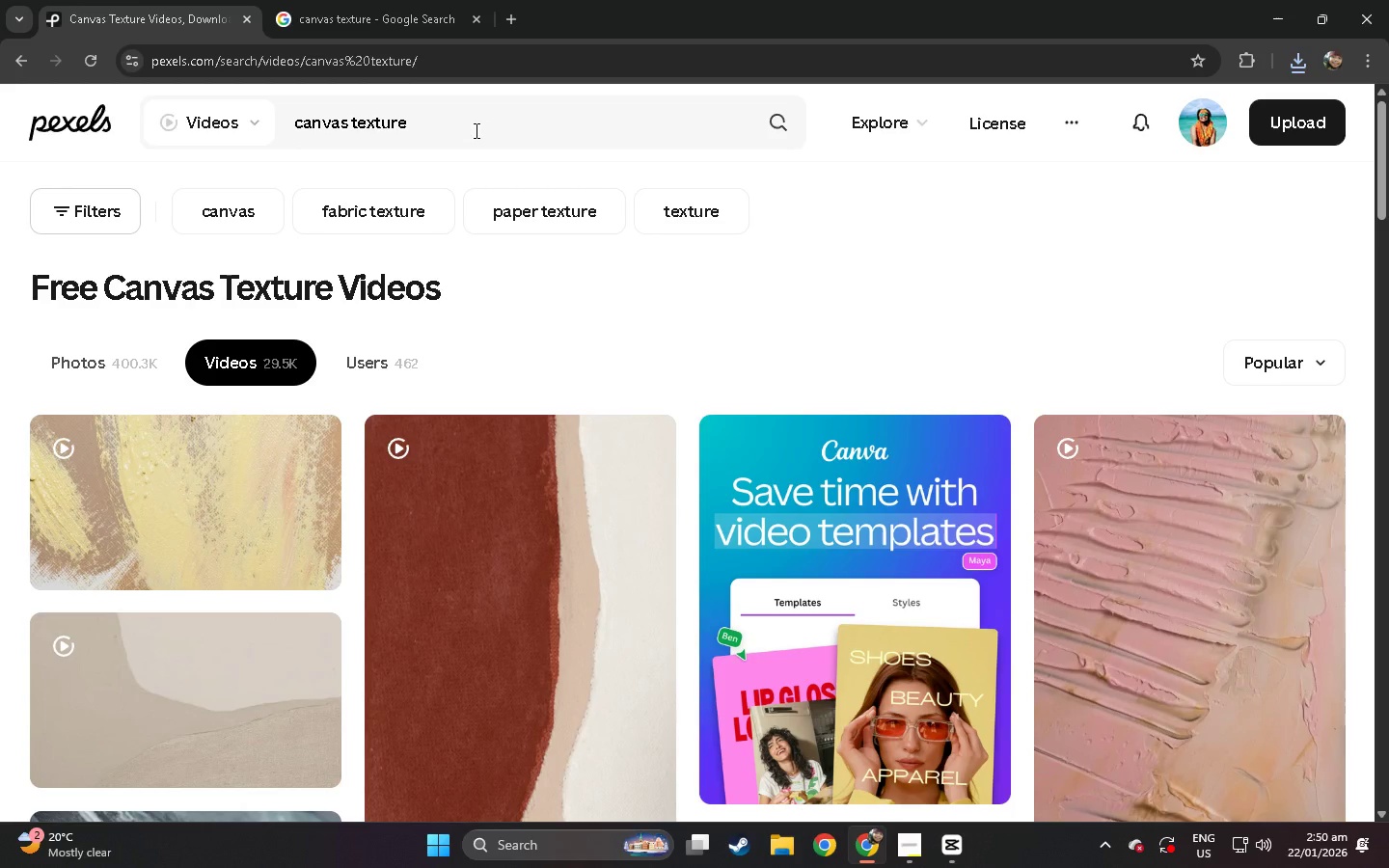 
scroll: coordinate [477, 130], scroll_direction: down, amount: 10.0
 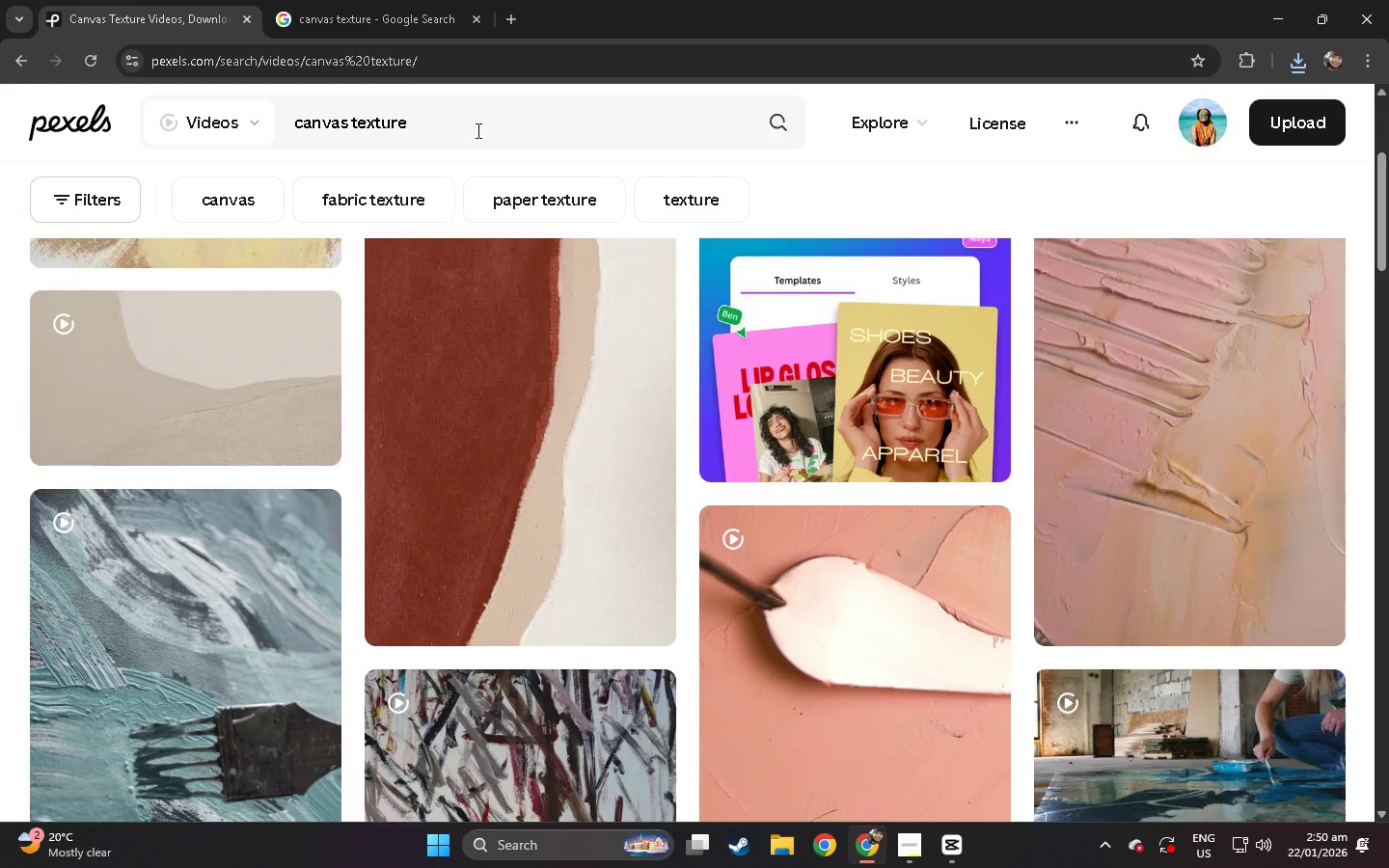 
scroll: coordinate [477, 130], scroll_direction: up, amount: 11.0
 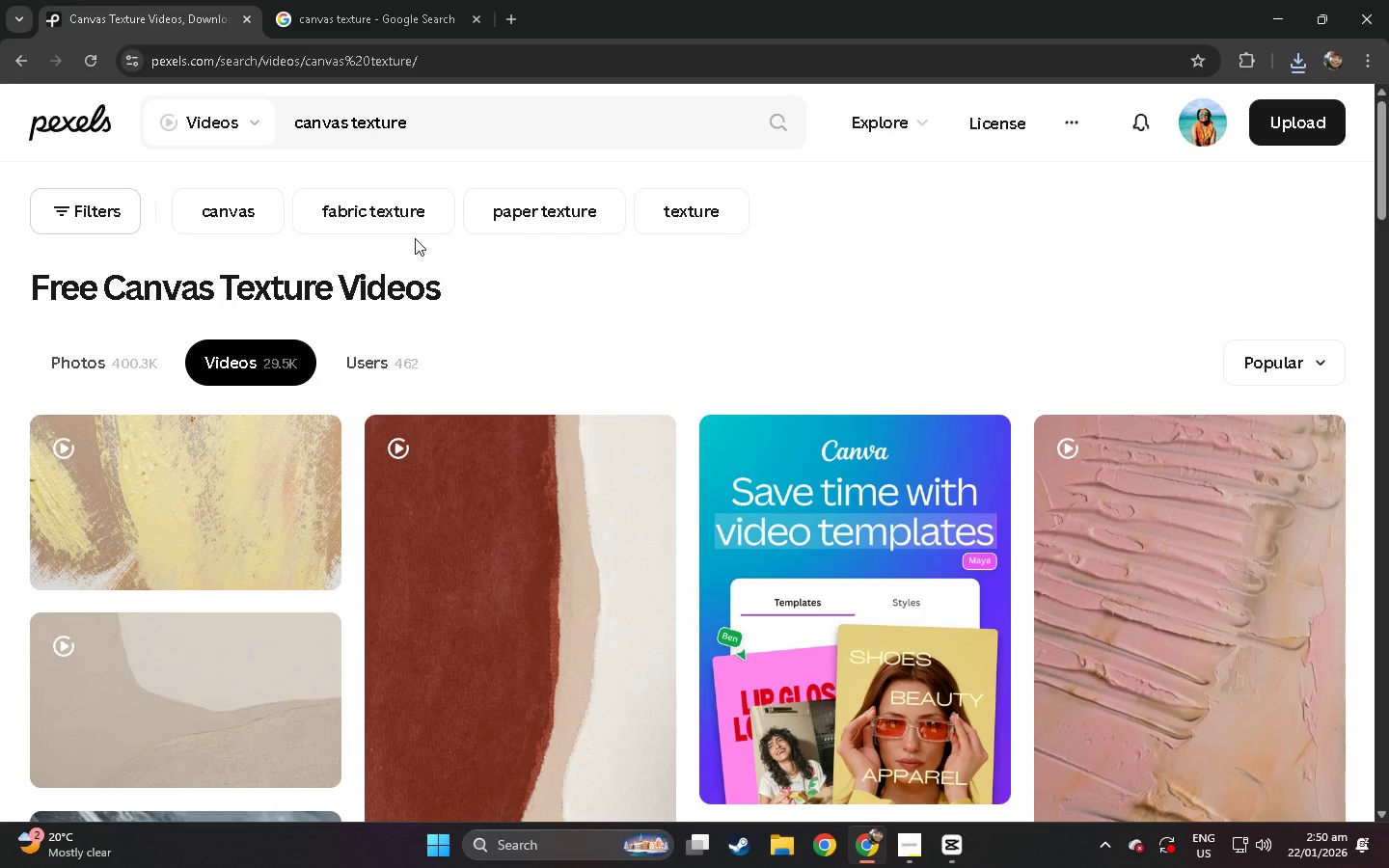 
scroll: coordinate [430, 400], scroll_direction: down, amount: 41.0
 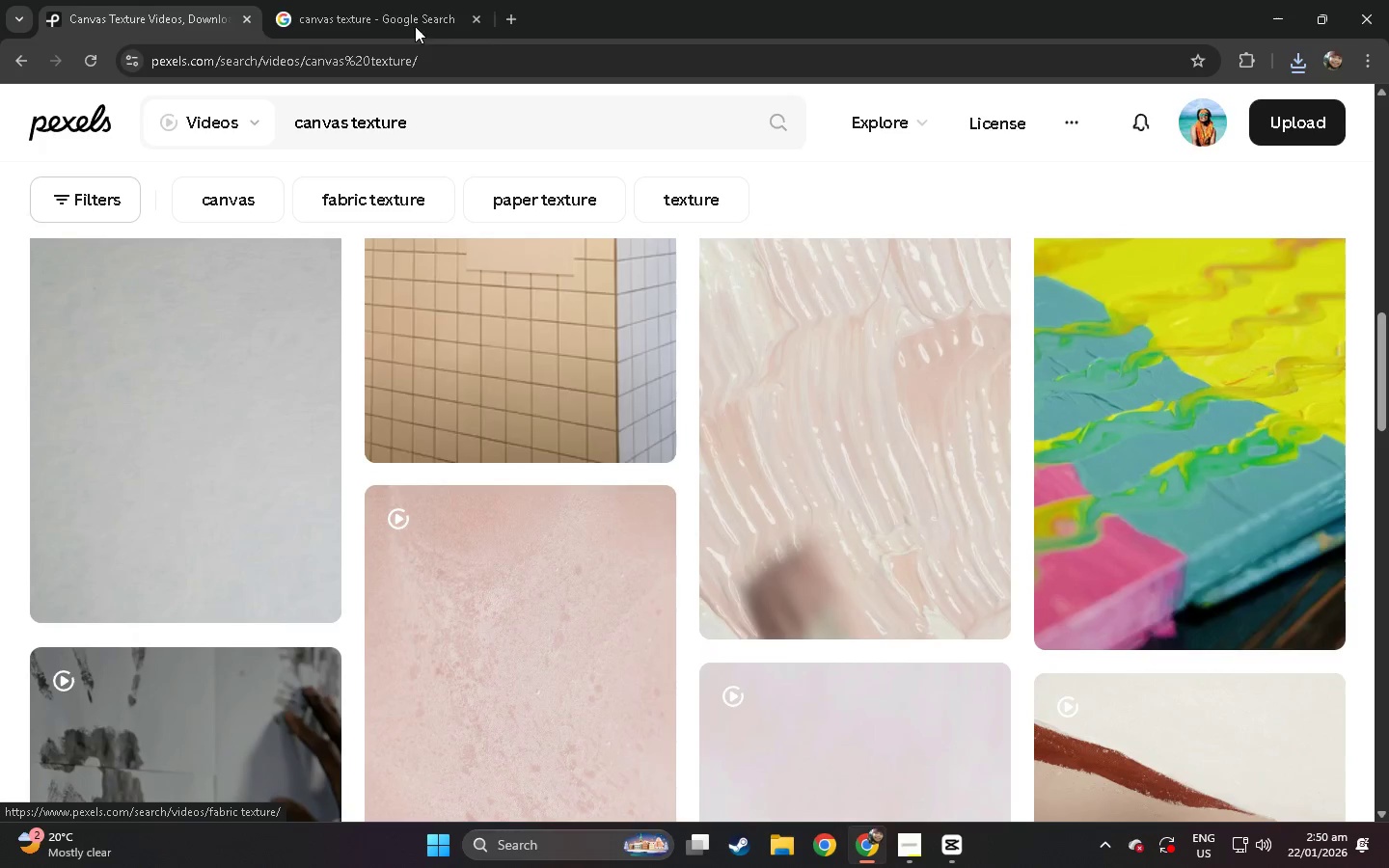 
left_click([422, 0])
 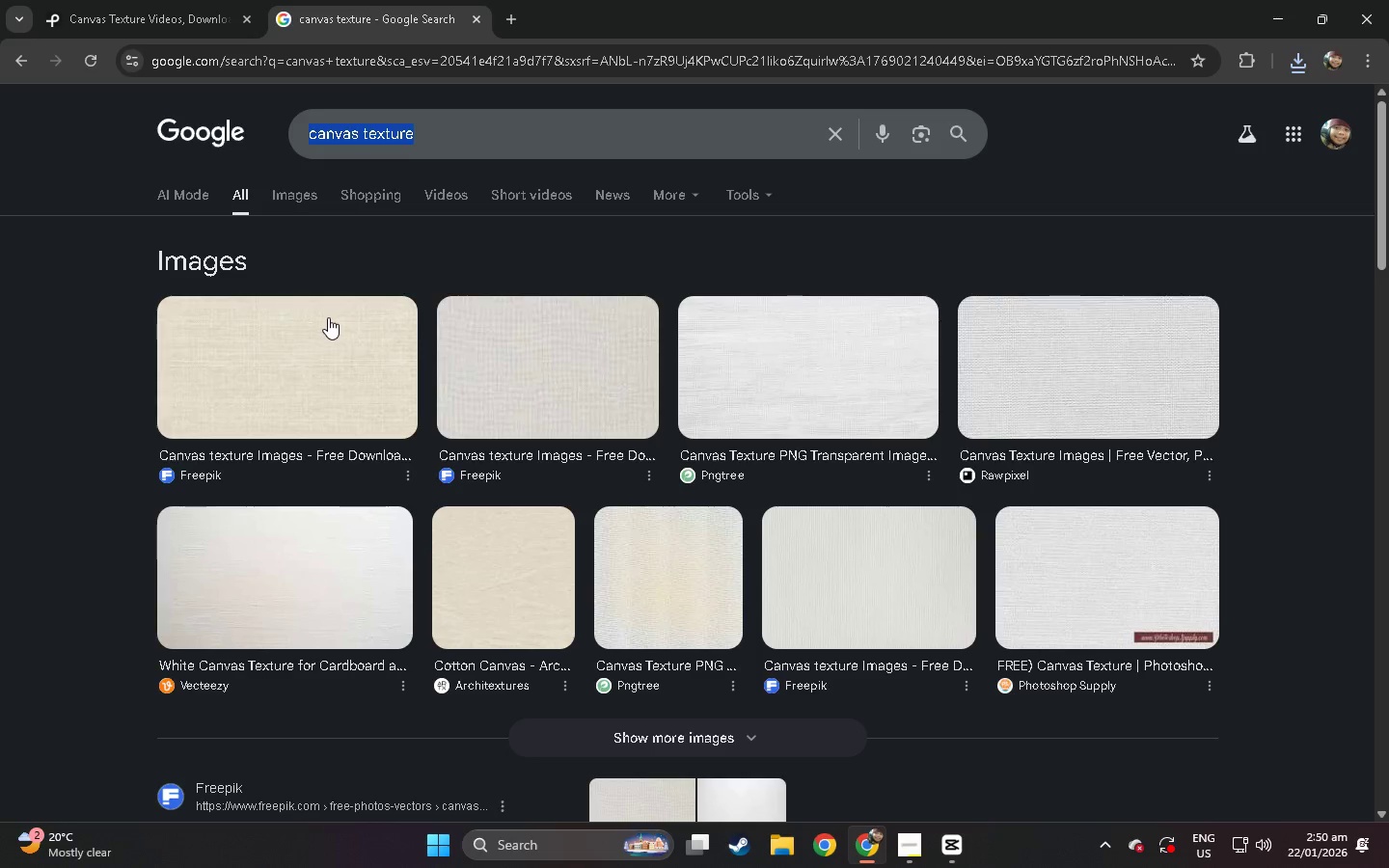 
scroll: coordinate [205, 329], scroll_direction: down, amount: 10.0
 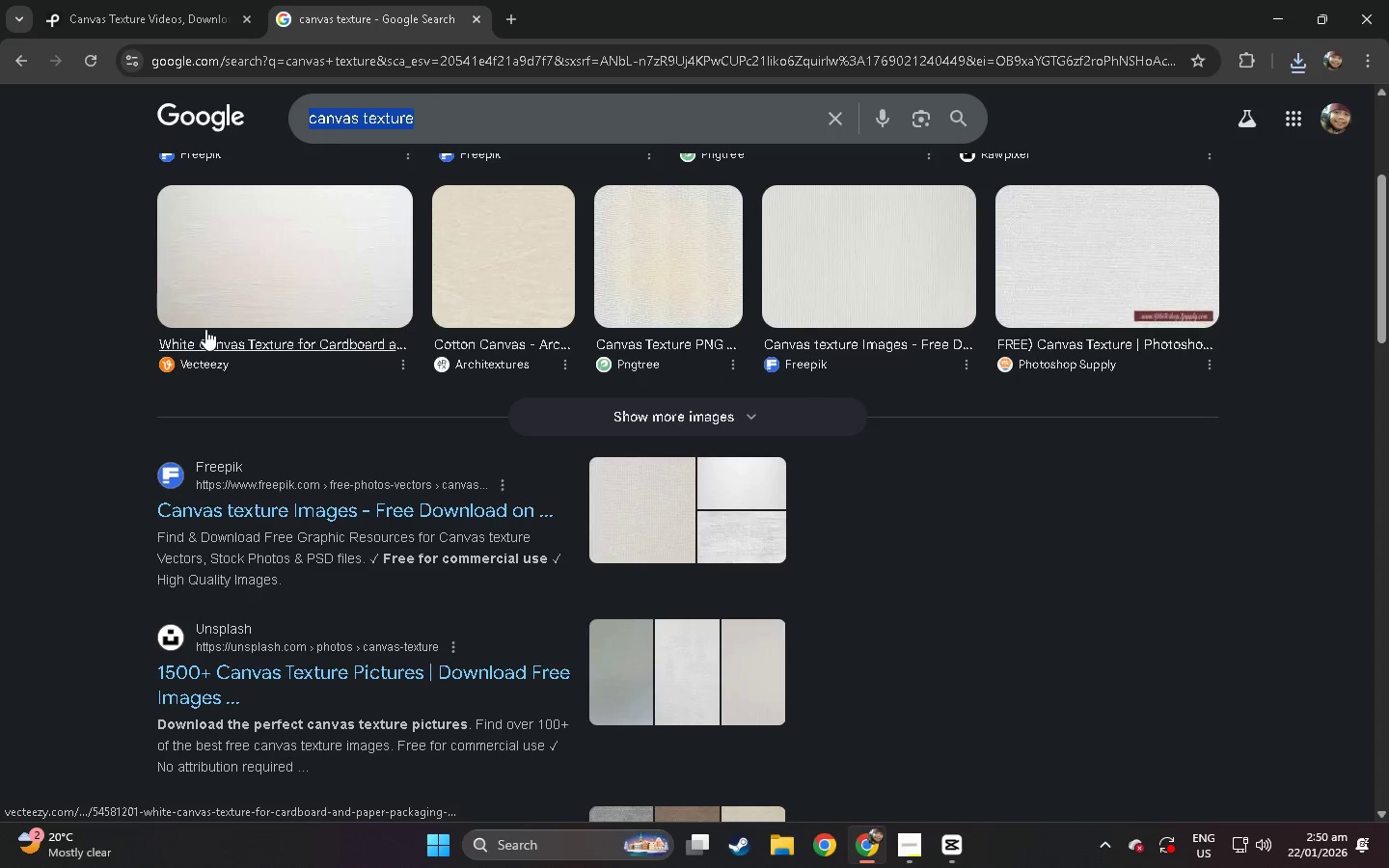 
scroll: coordinate [206, 321], scroll_direction: up, amount: 15.0
 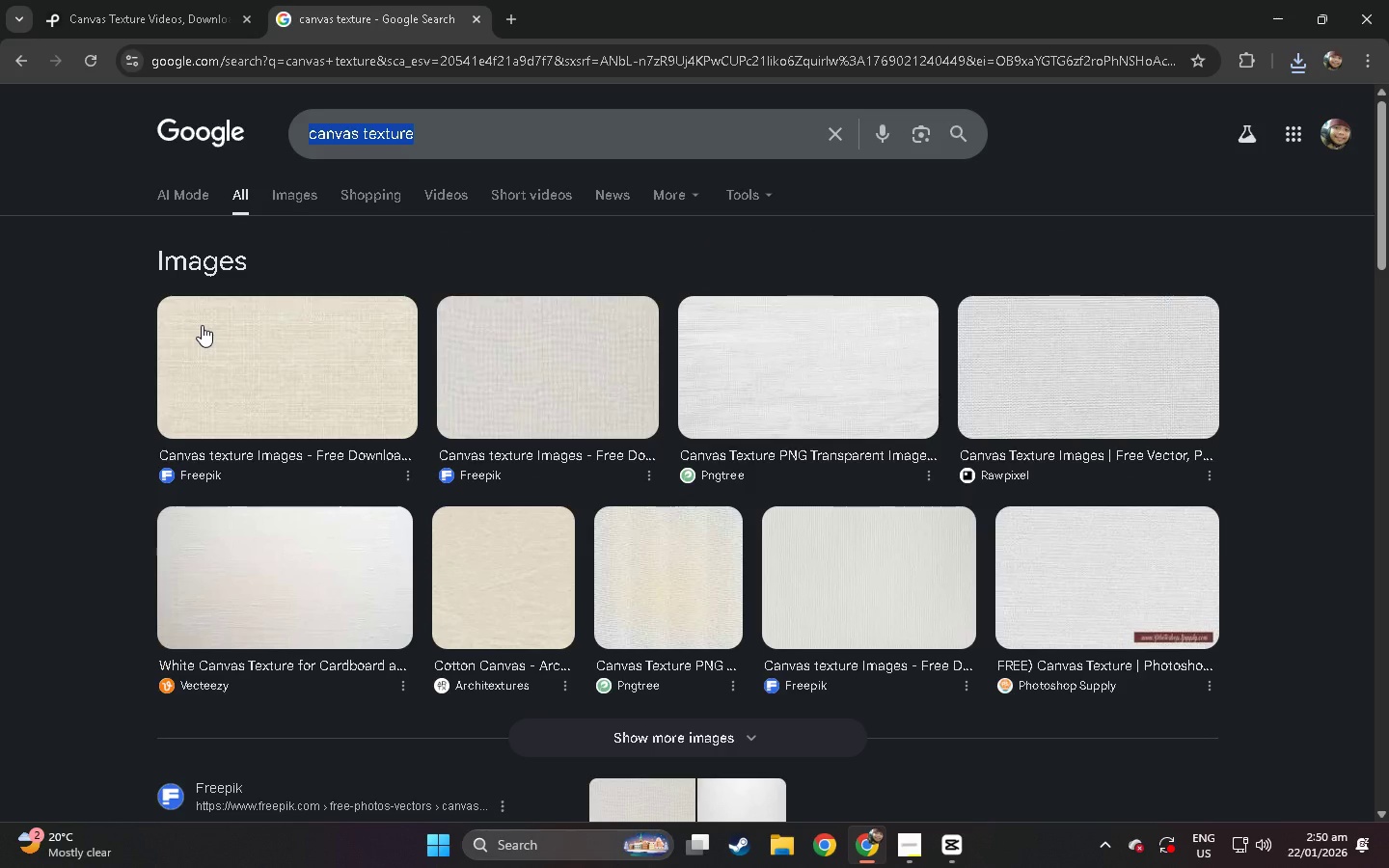 
left_click([84, 0])
 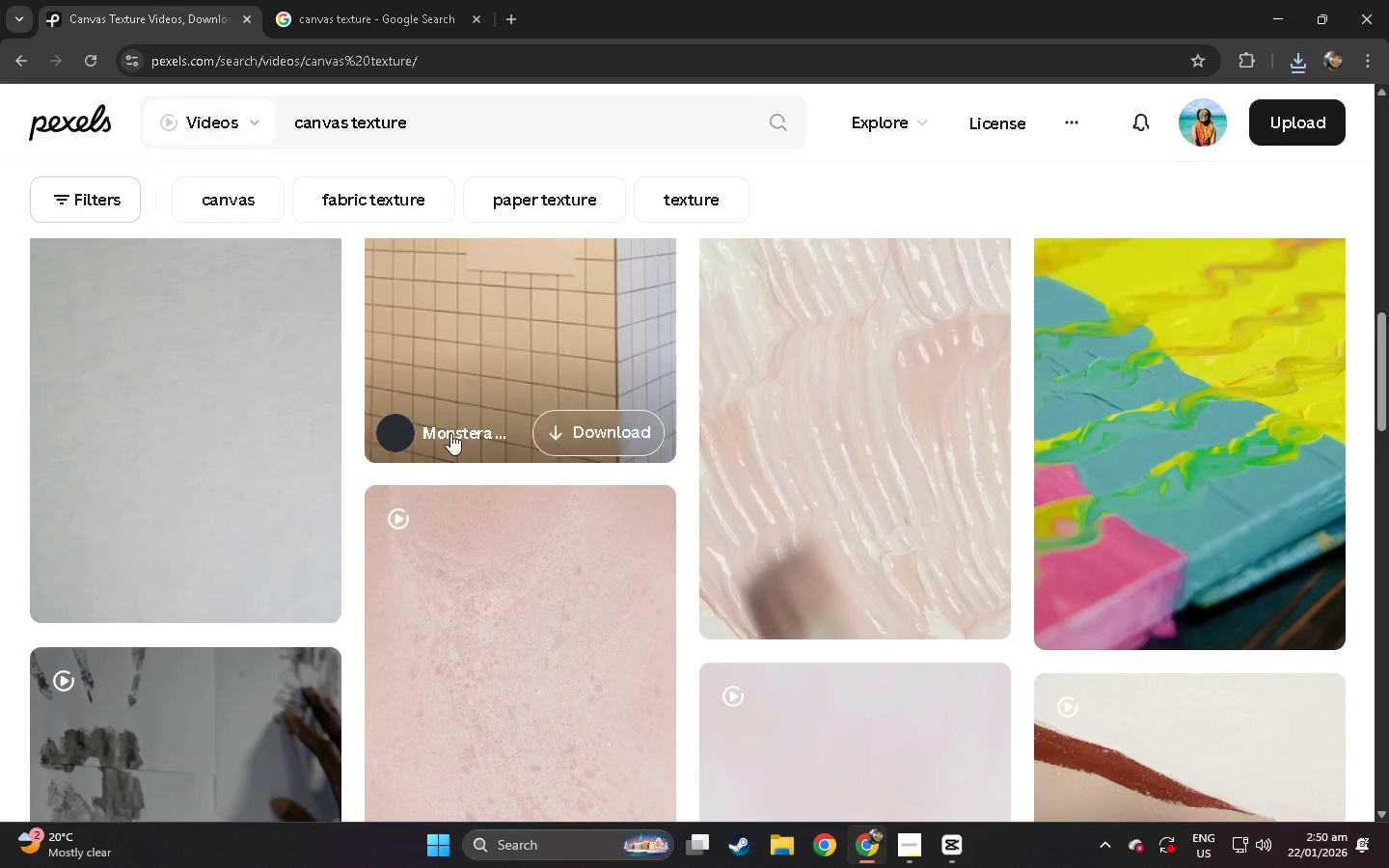 
left_click([506, 434])
 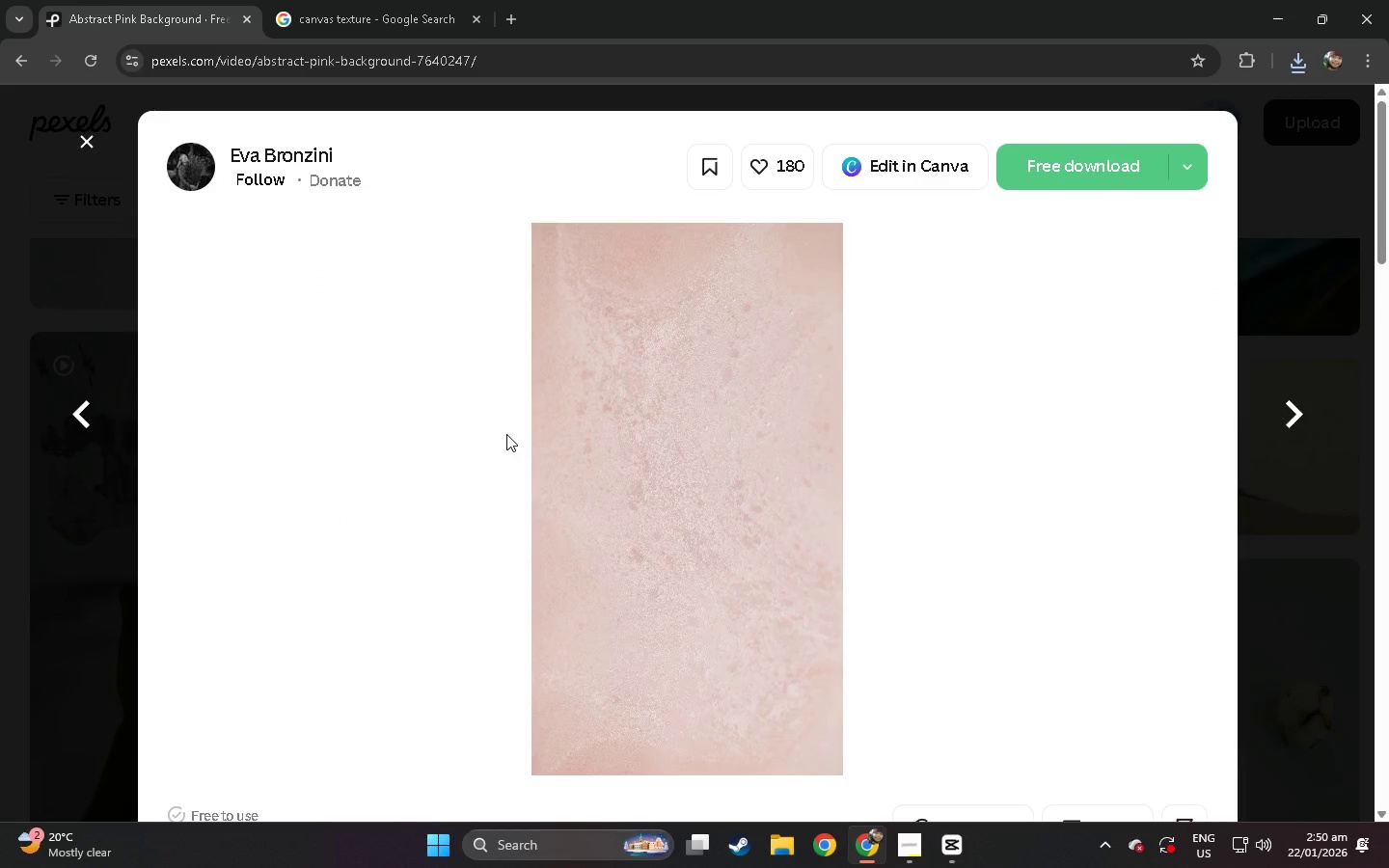 
scroll: coordinate [444, 424], scroll_direction: down, amount: 10.0
 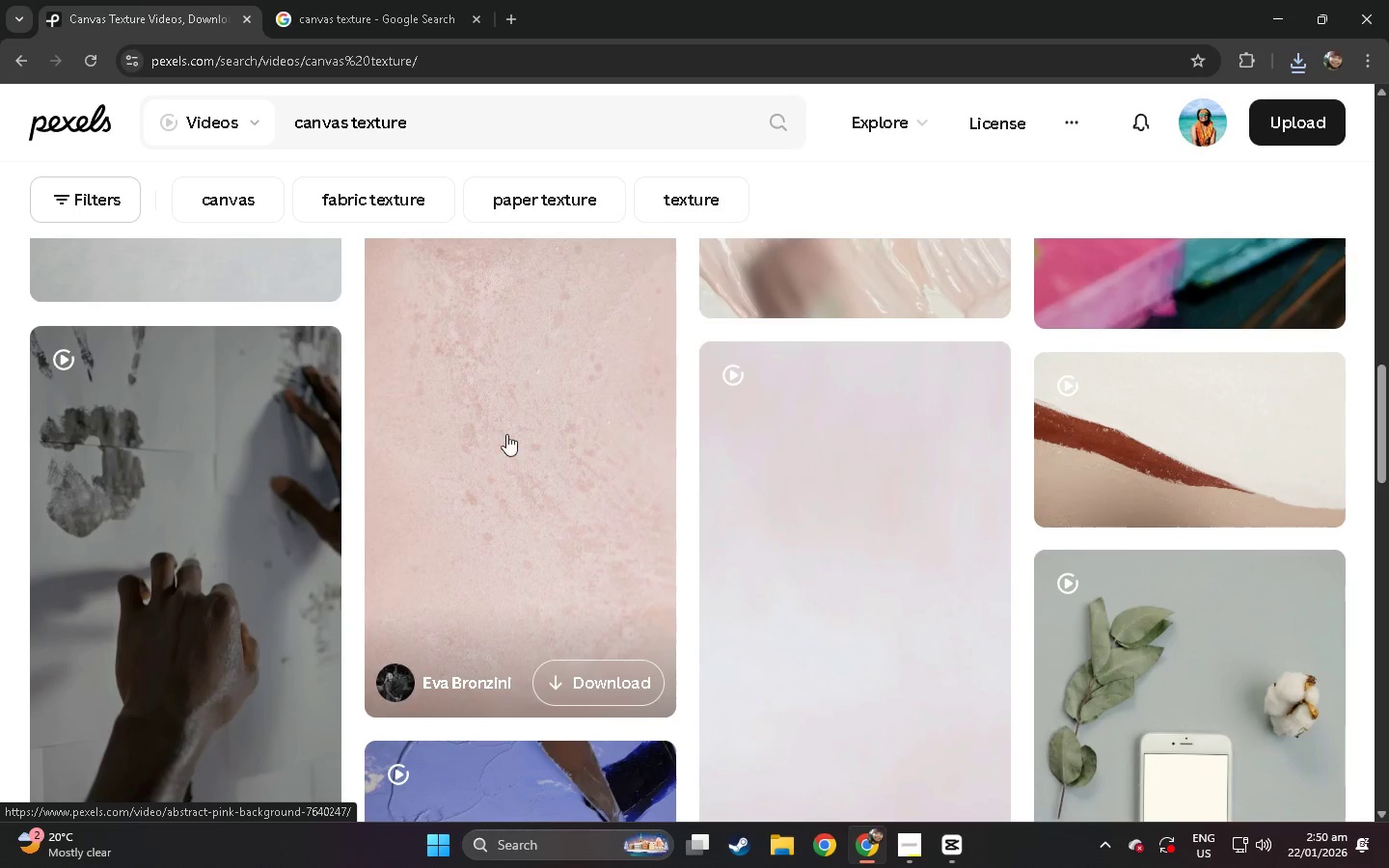 
wait(5.9)
 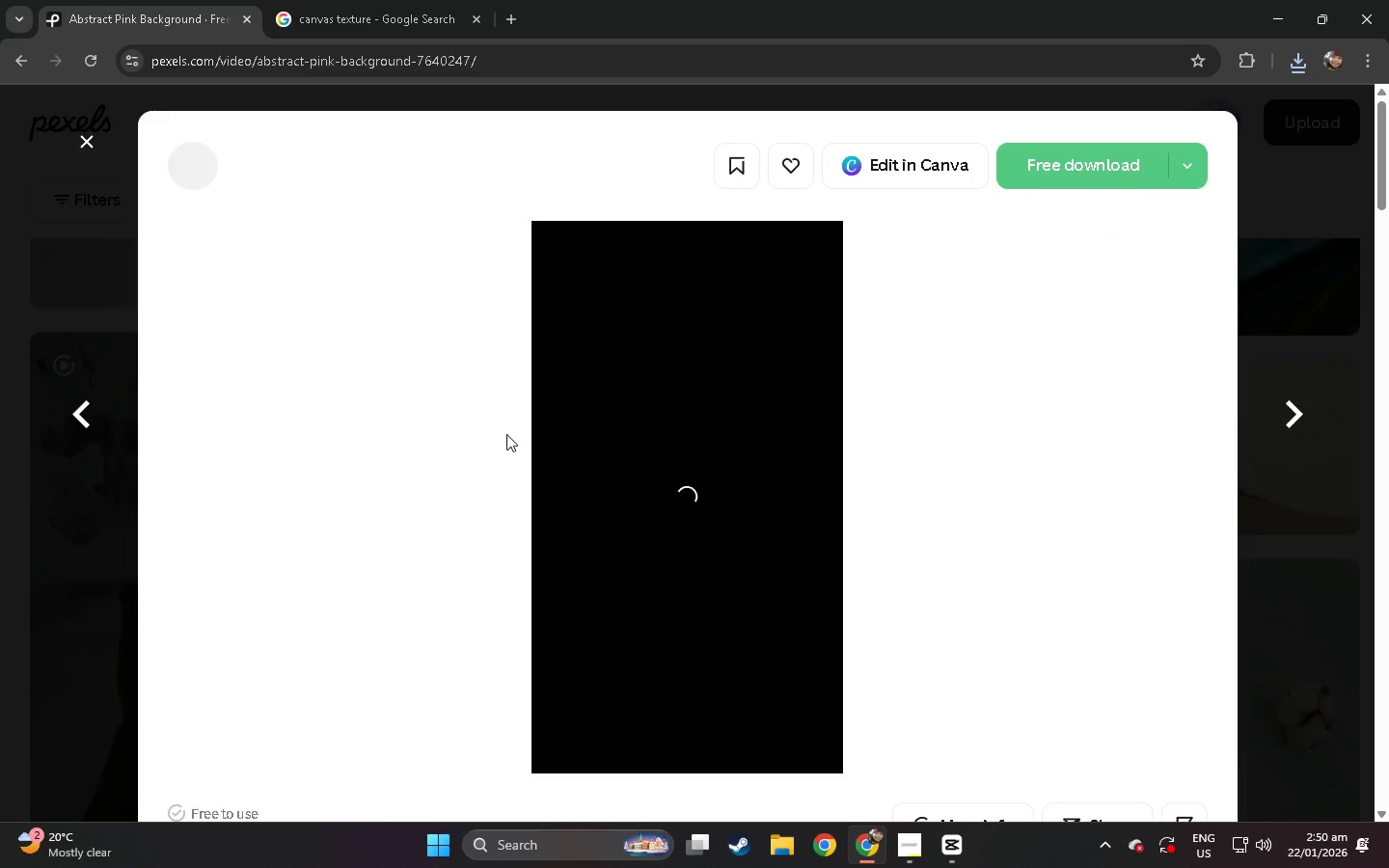 
left_click([675, 733])
 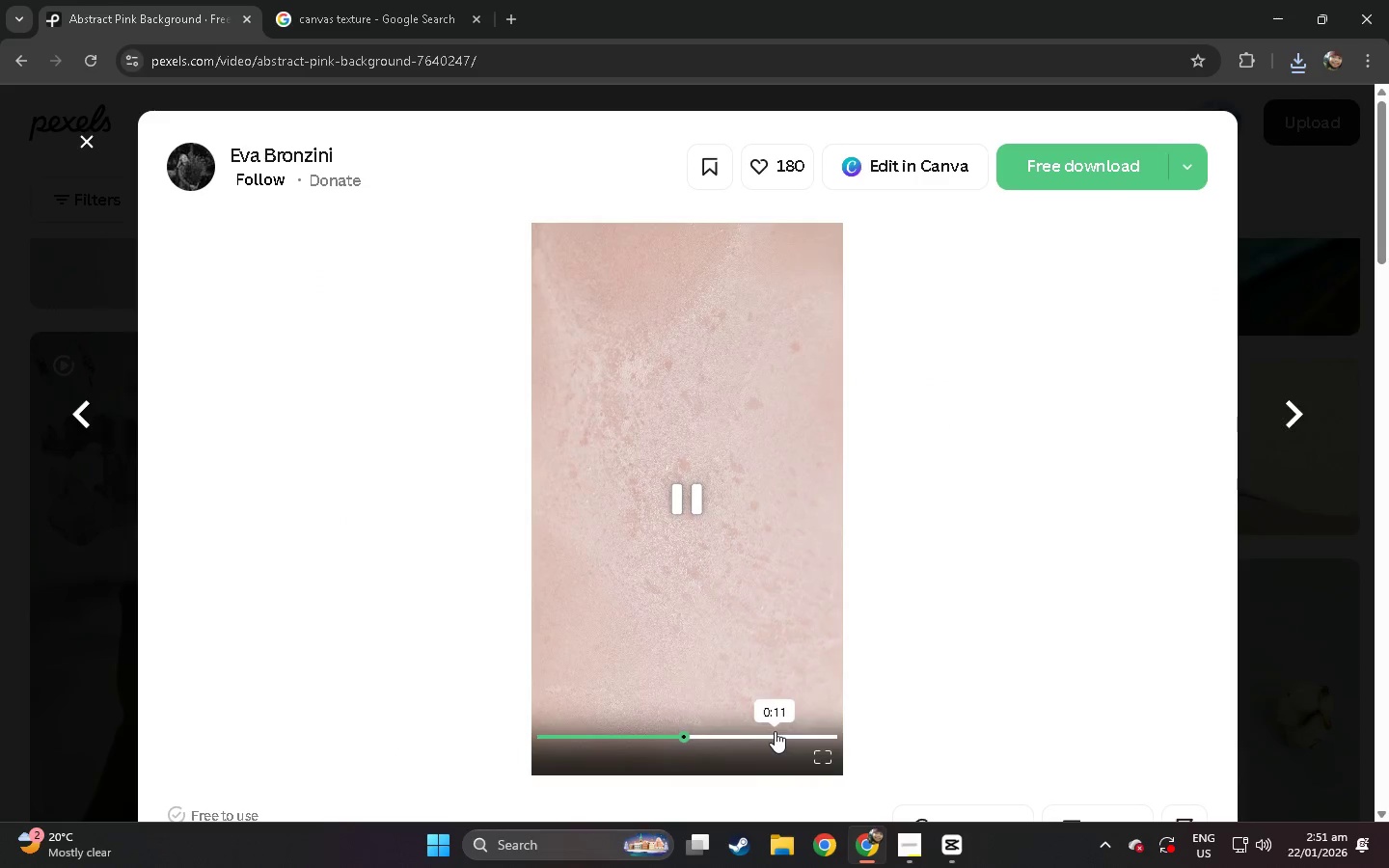 
scroll: coordinate [632, 612], scroll_direction: down, amount: 5.0
 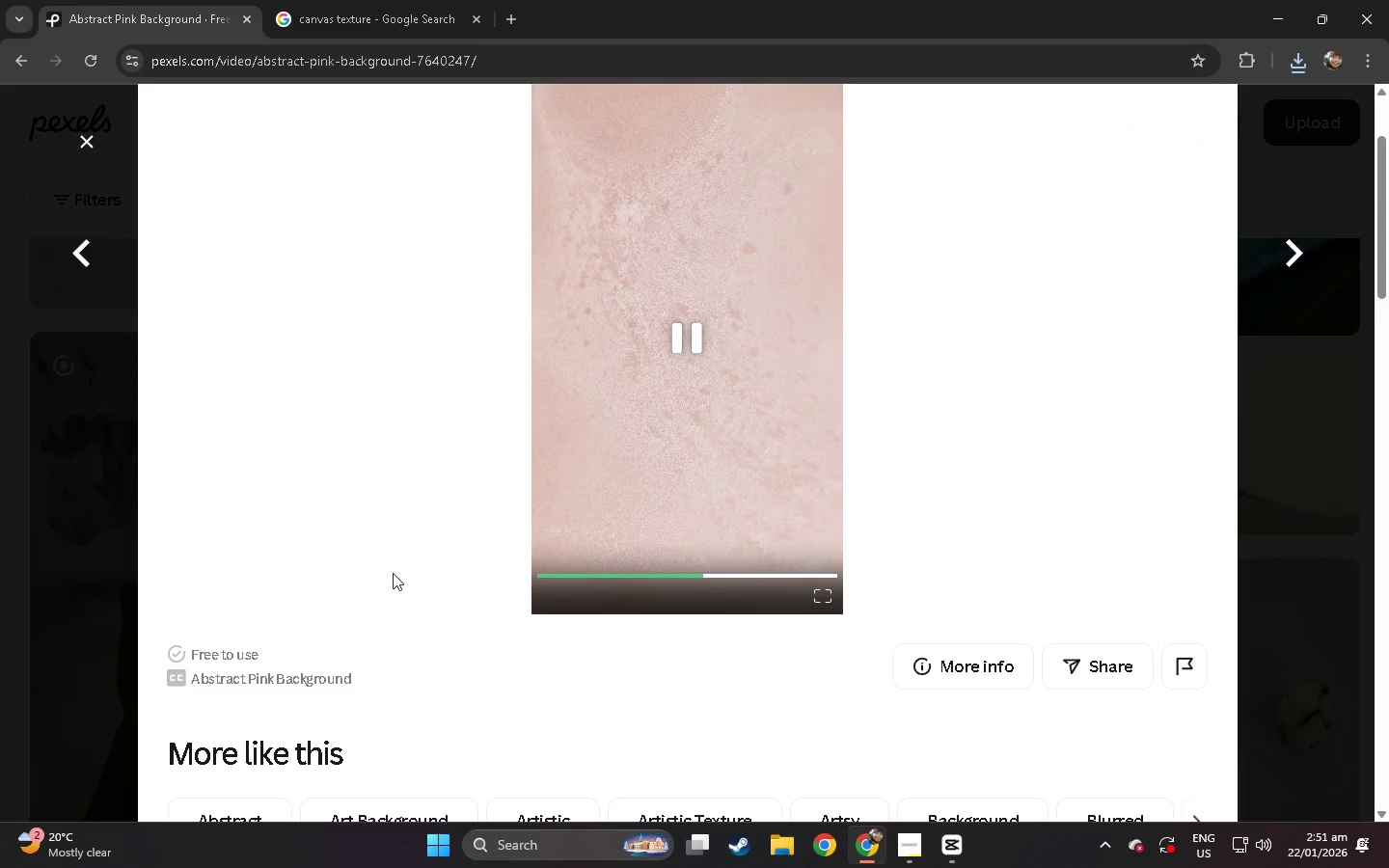 
left_click([0, 536])
 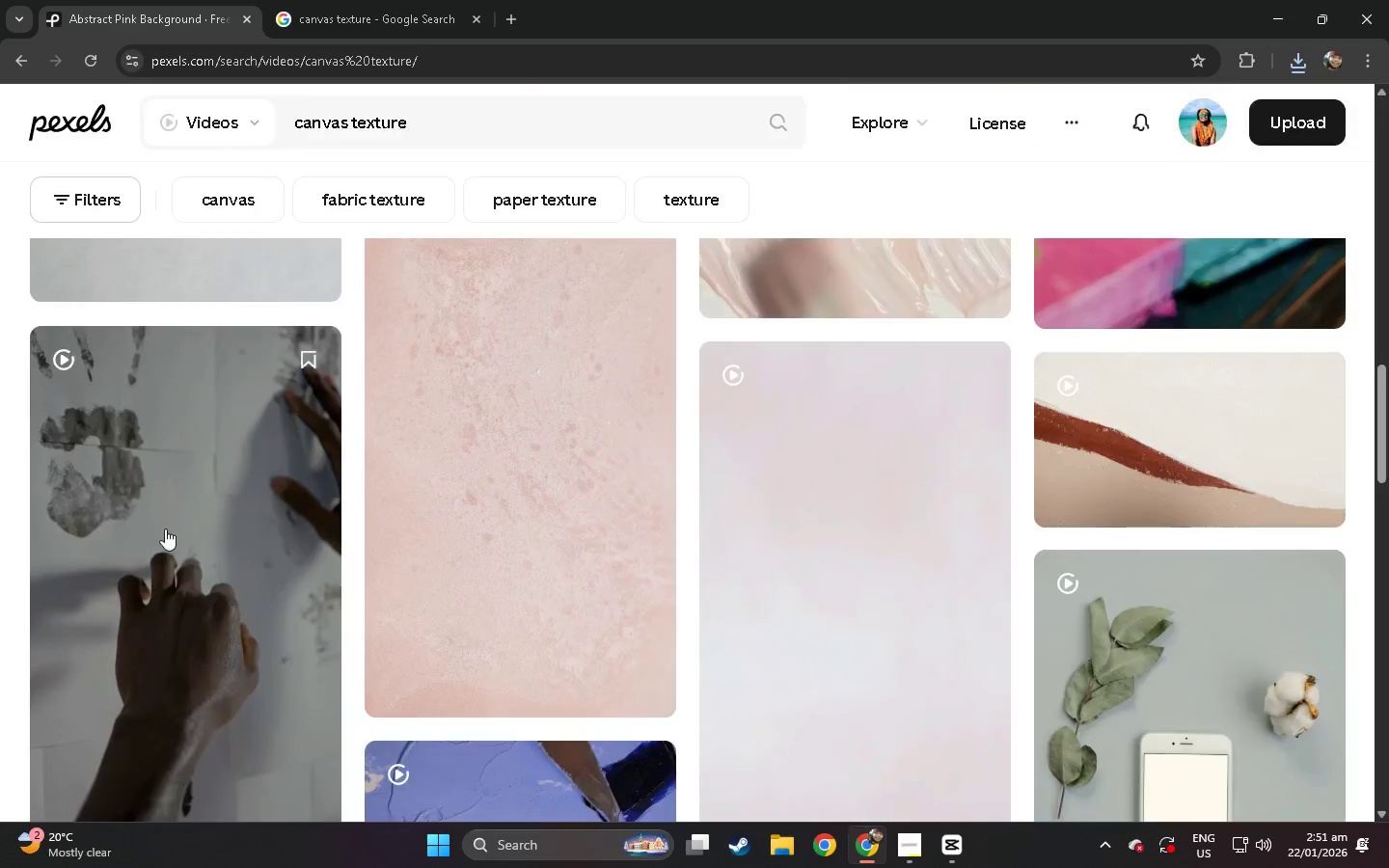 
scroll: coordinate [237, 520], scroll_direction: down, amount: 36.0
 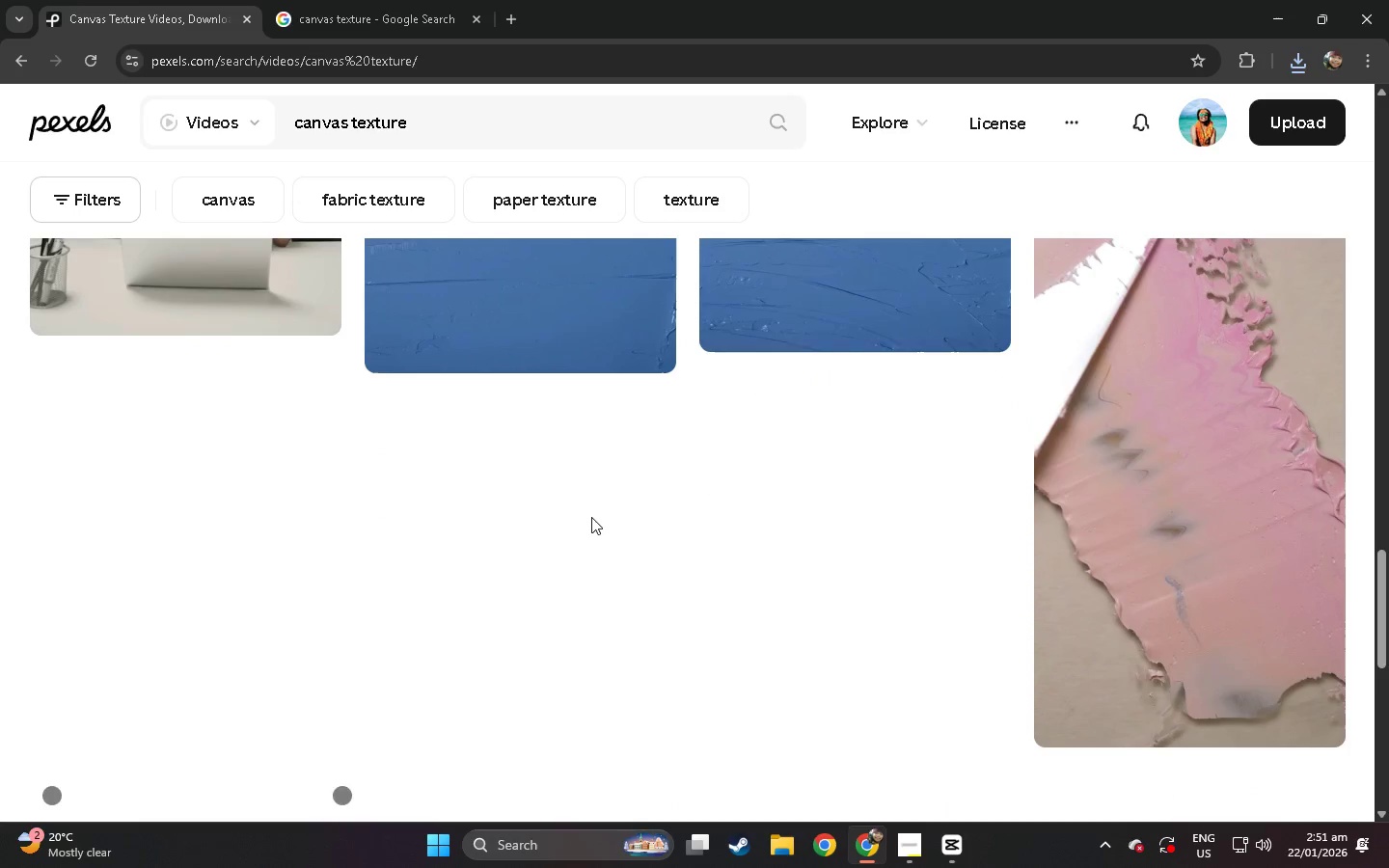 
scroll: coordinate [515, 503], scroll_direction: up, amount: 46.0
 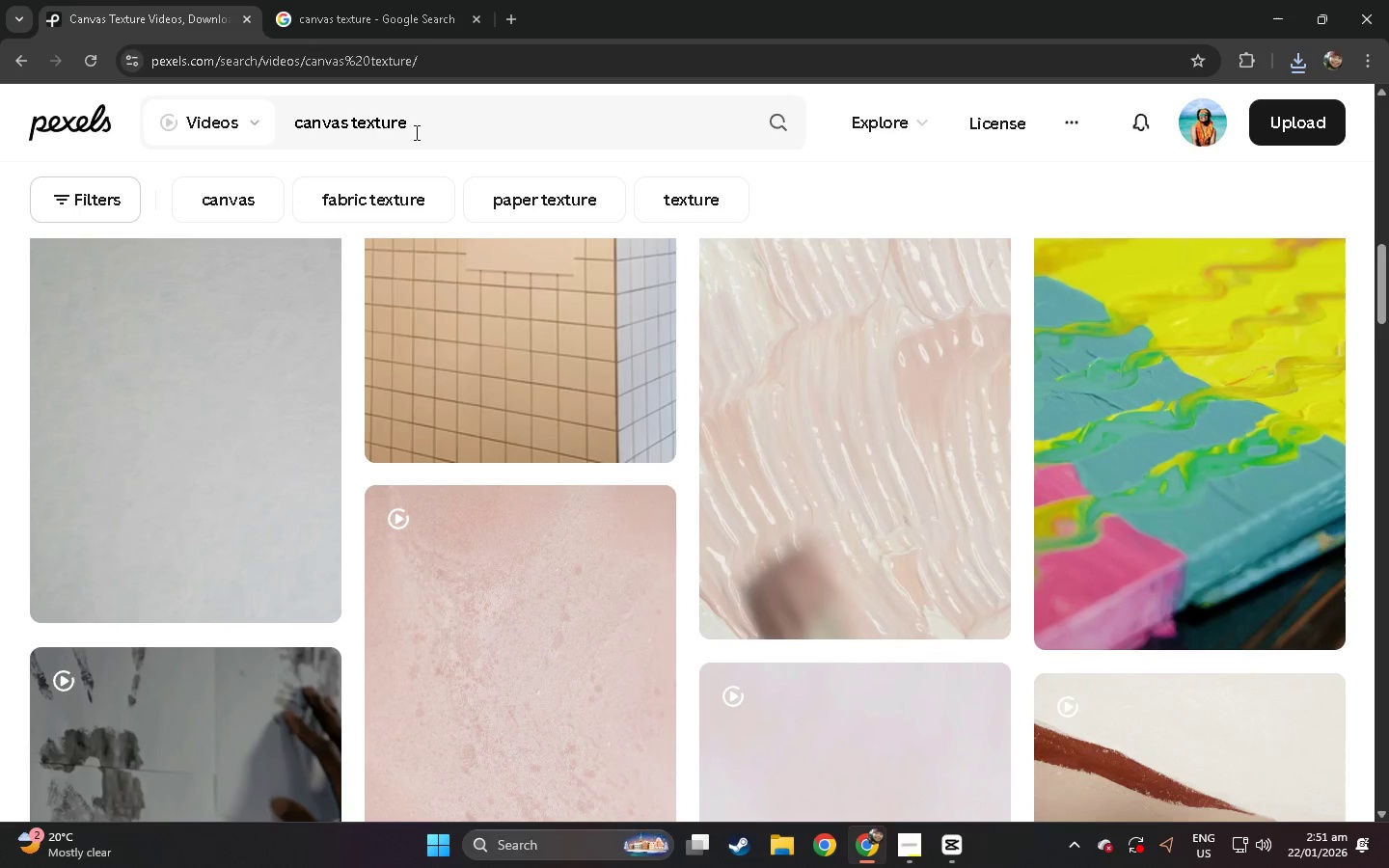 
left_click_drag(start_coordinate=[450, 133], to_coordinate=[200, 132])
 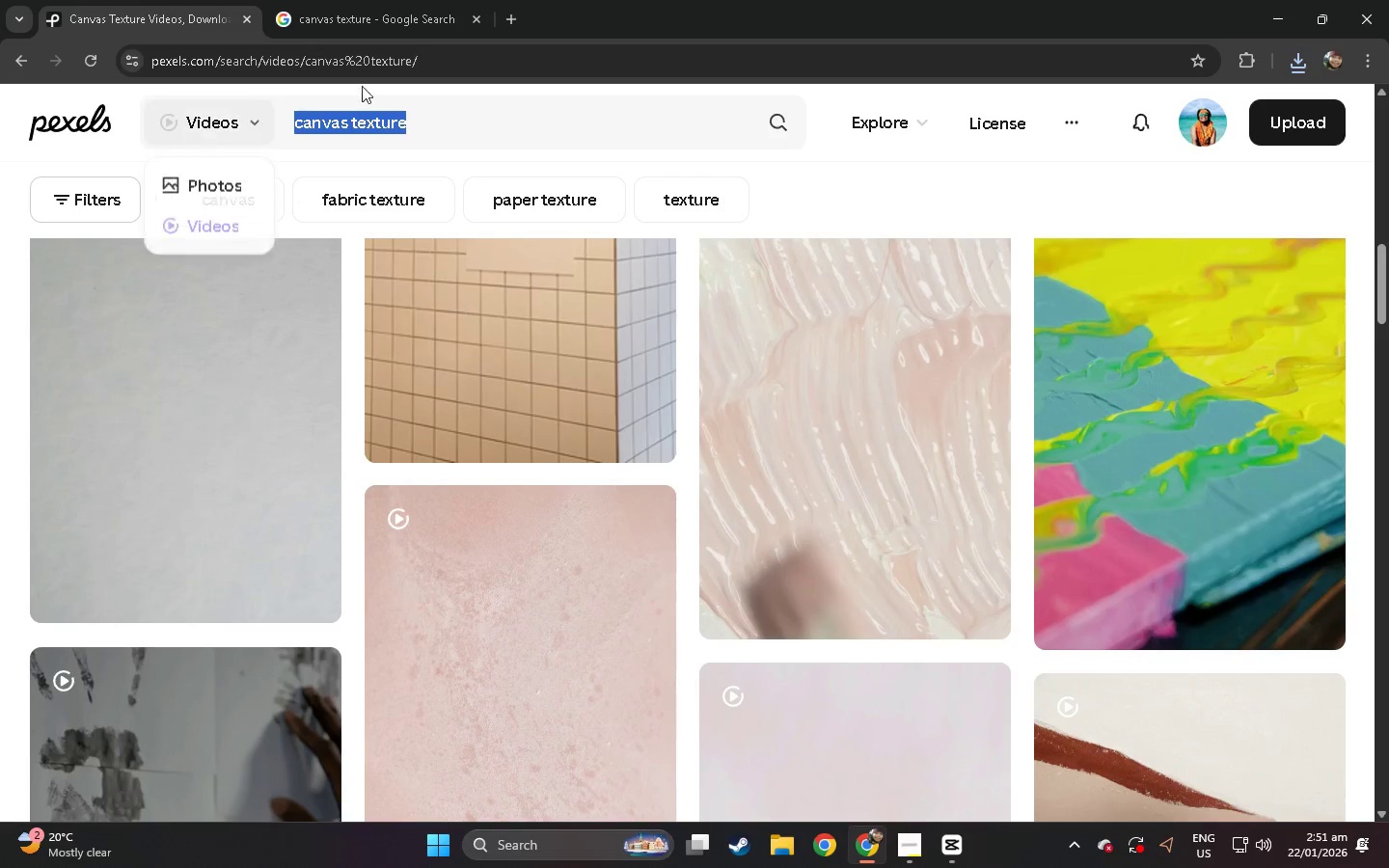 
key(Control+ControlLeft)
 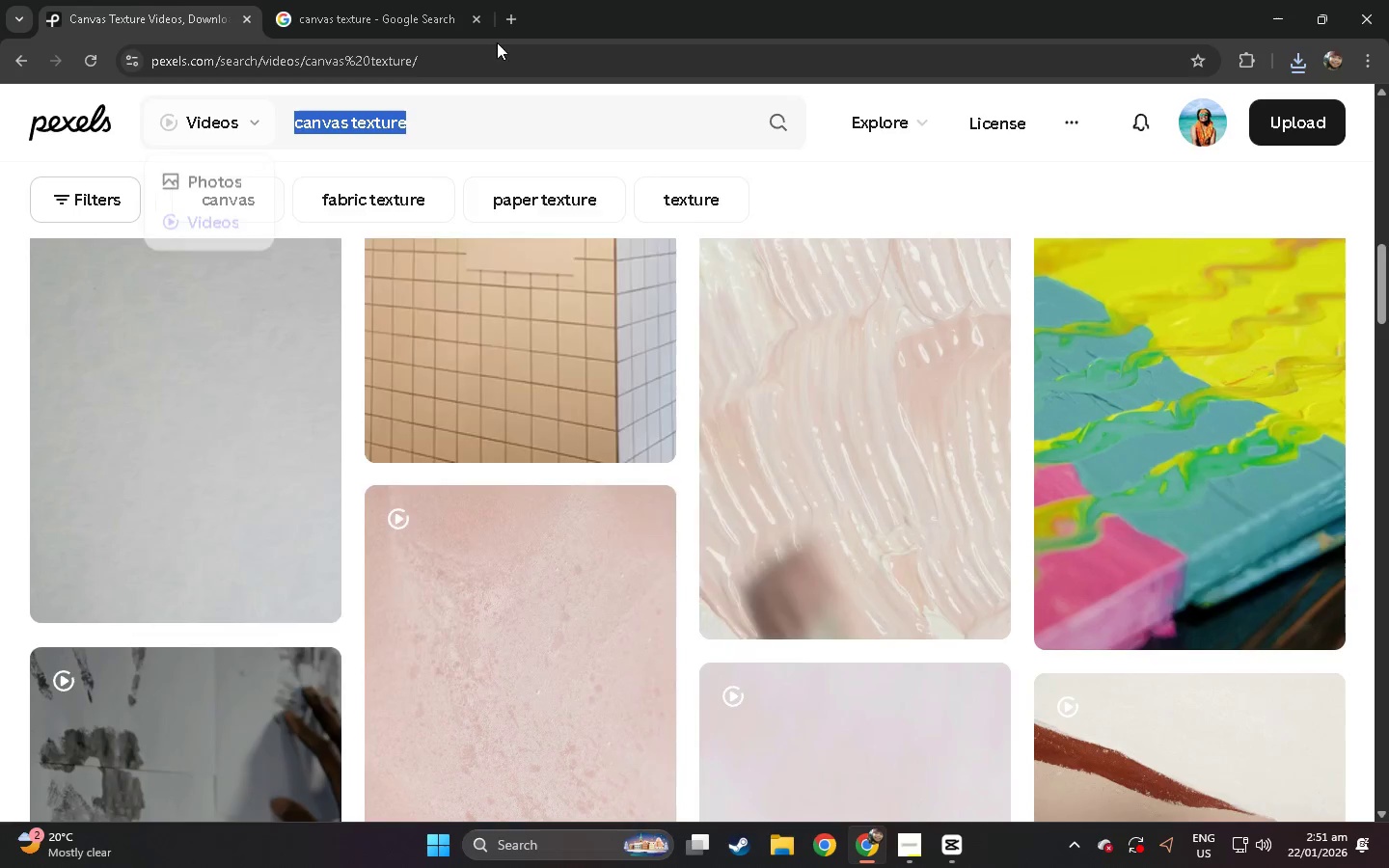 
key(Control+C)
 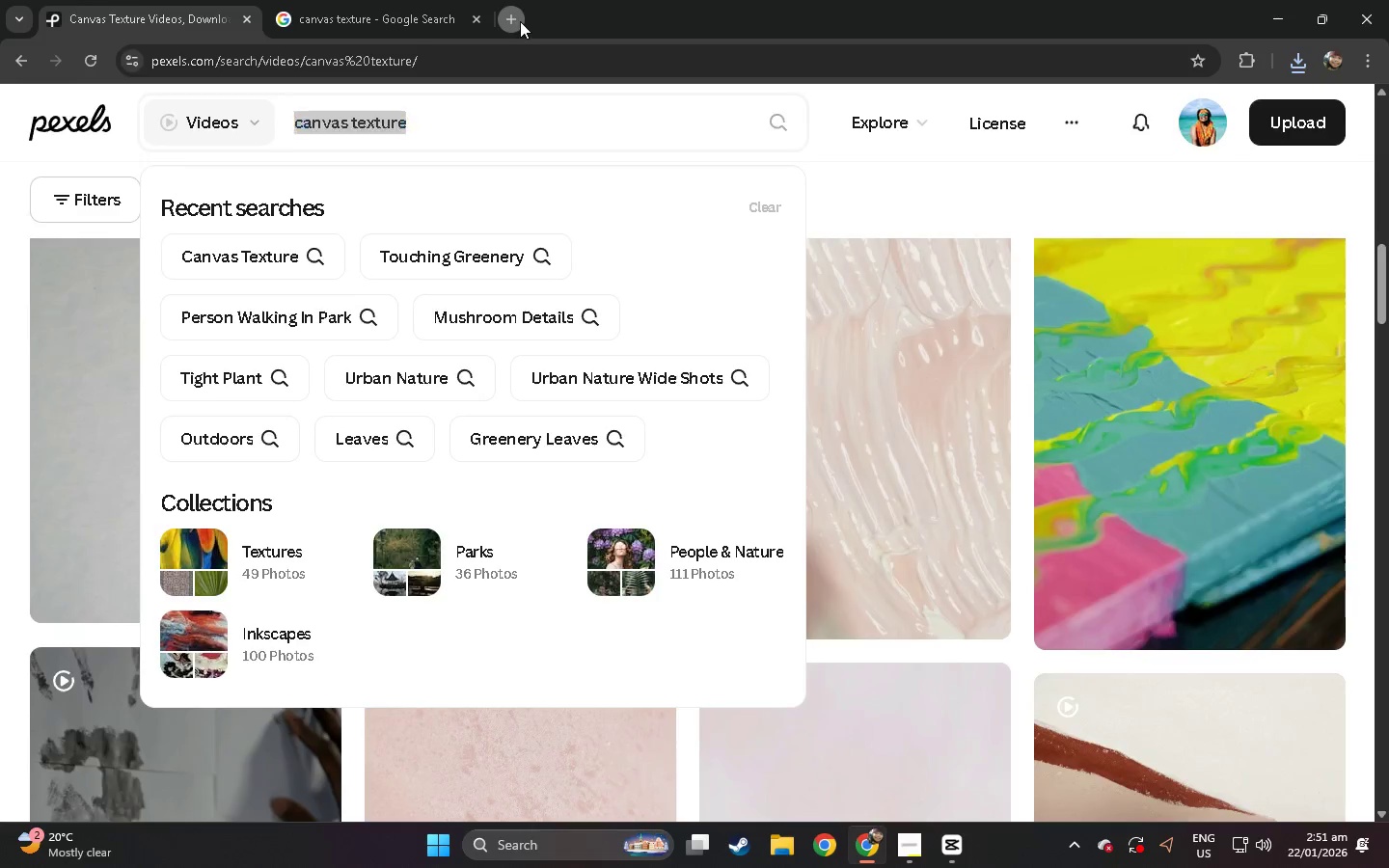 
double_click([522, 42])
 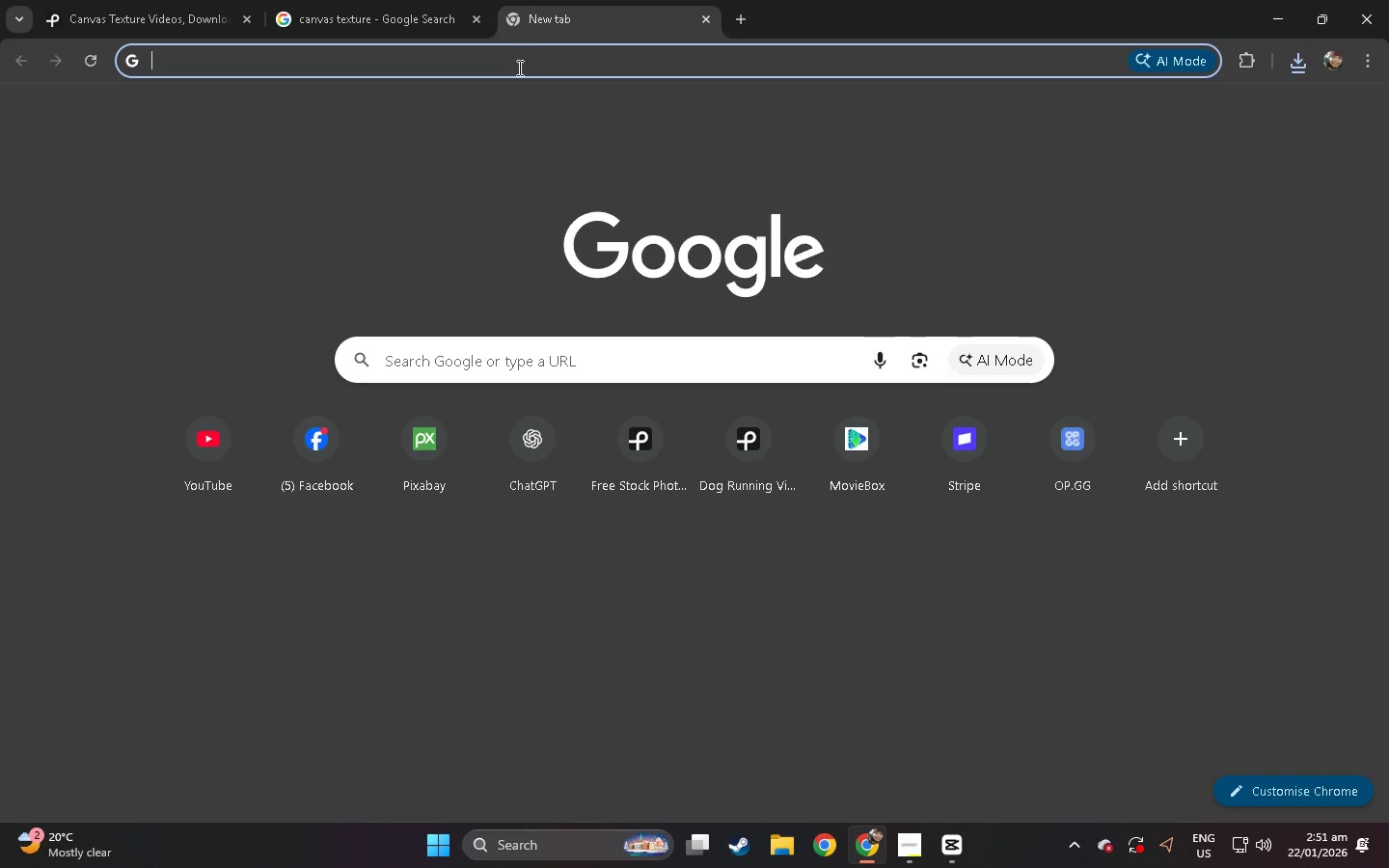 
triple_click([518, 68])
 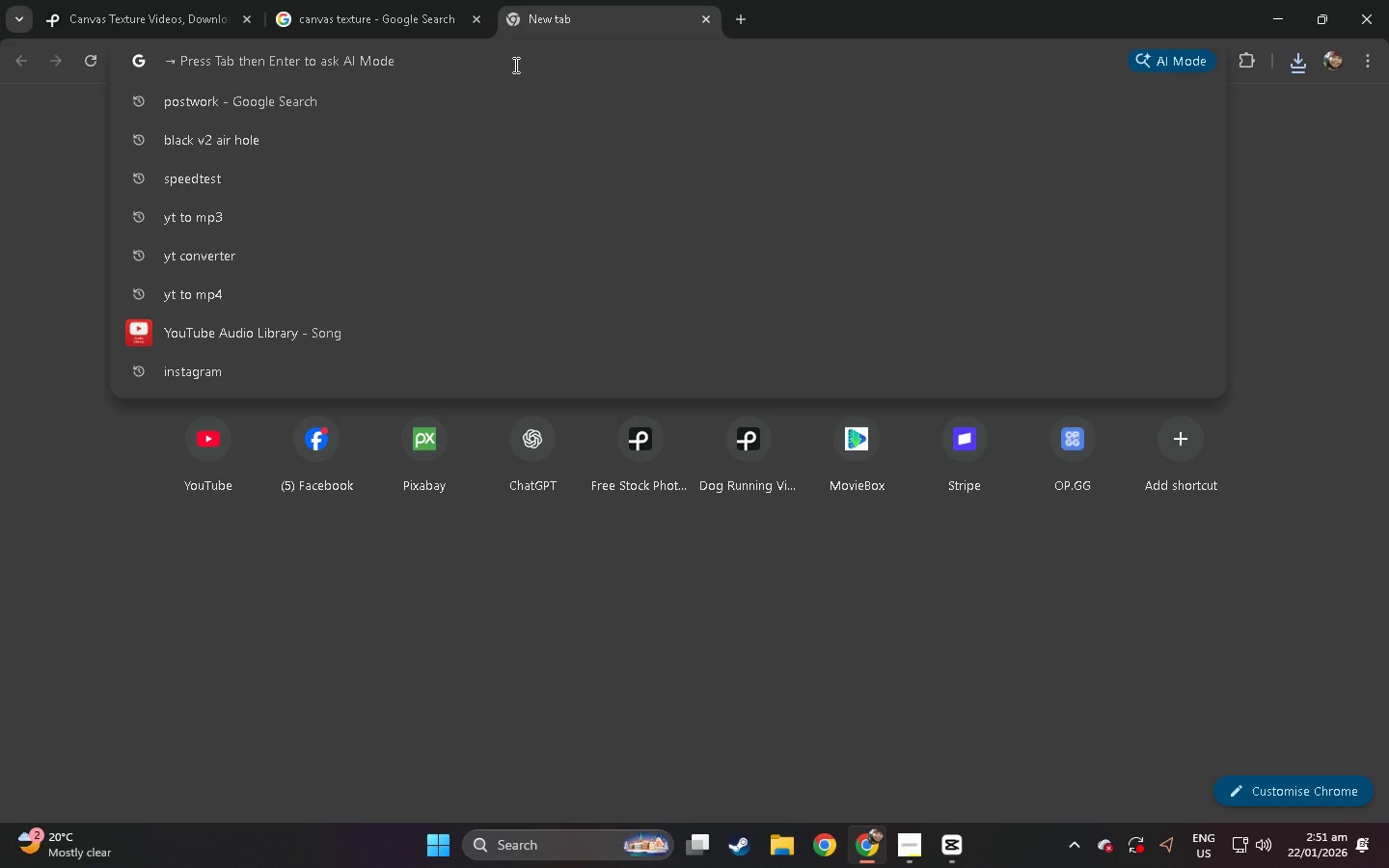 
type(pix)
 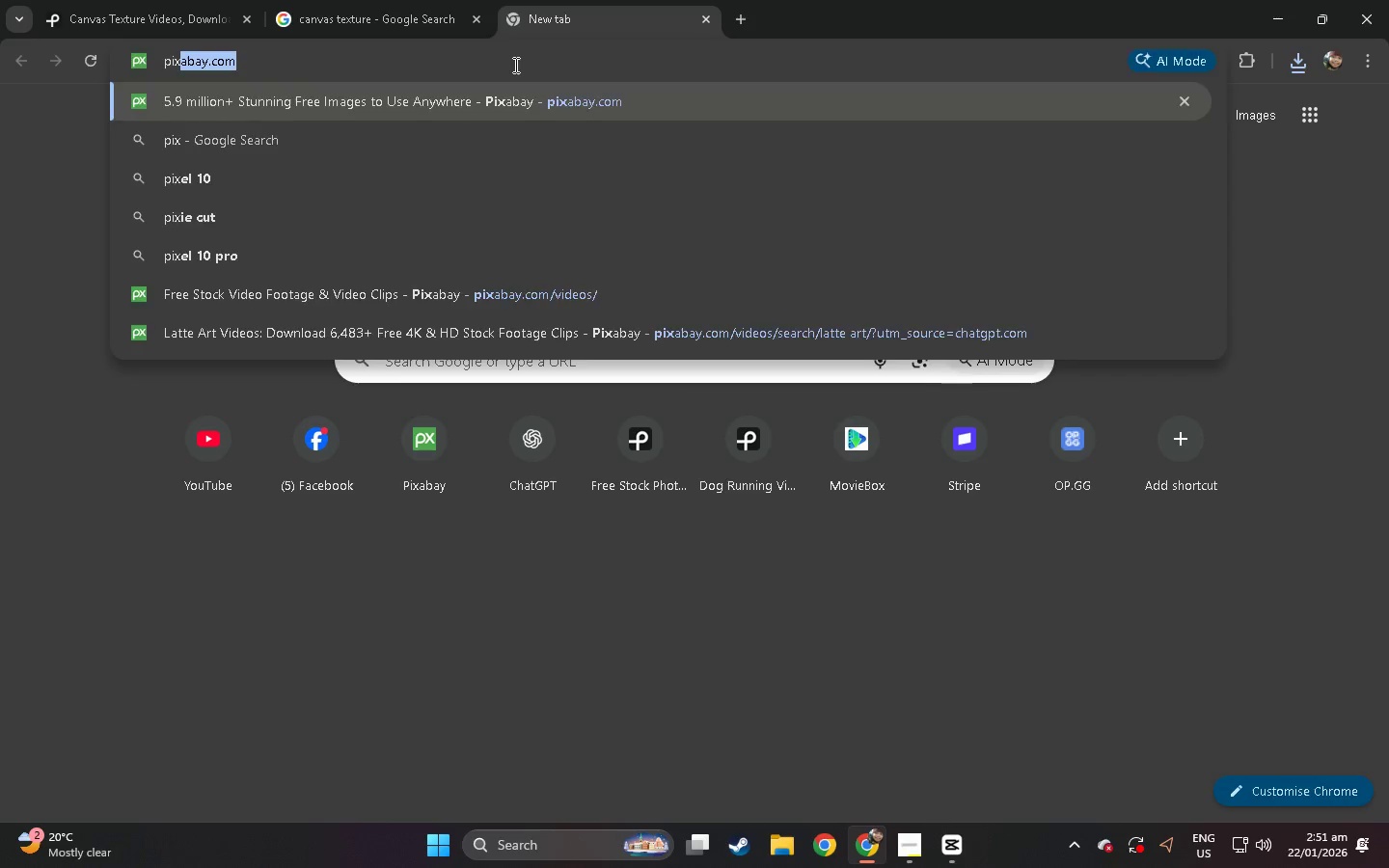 
key(Enter)
 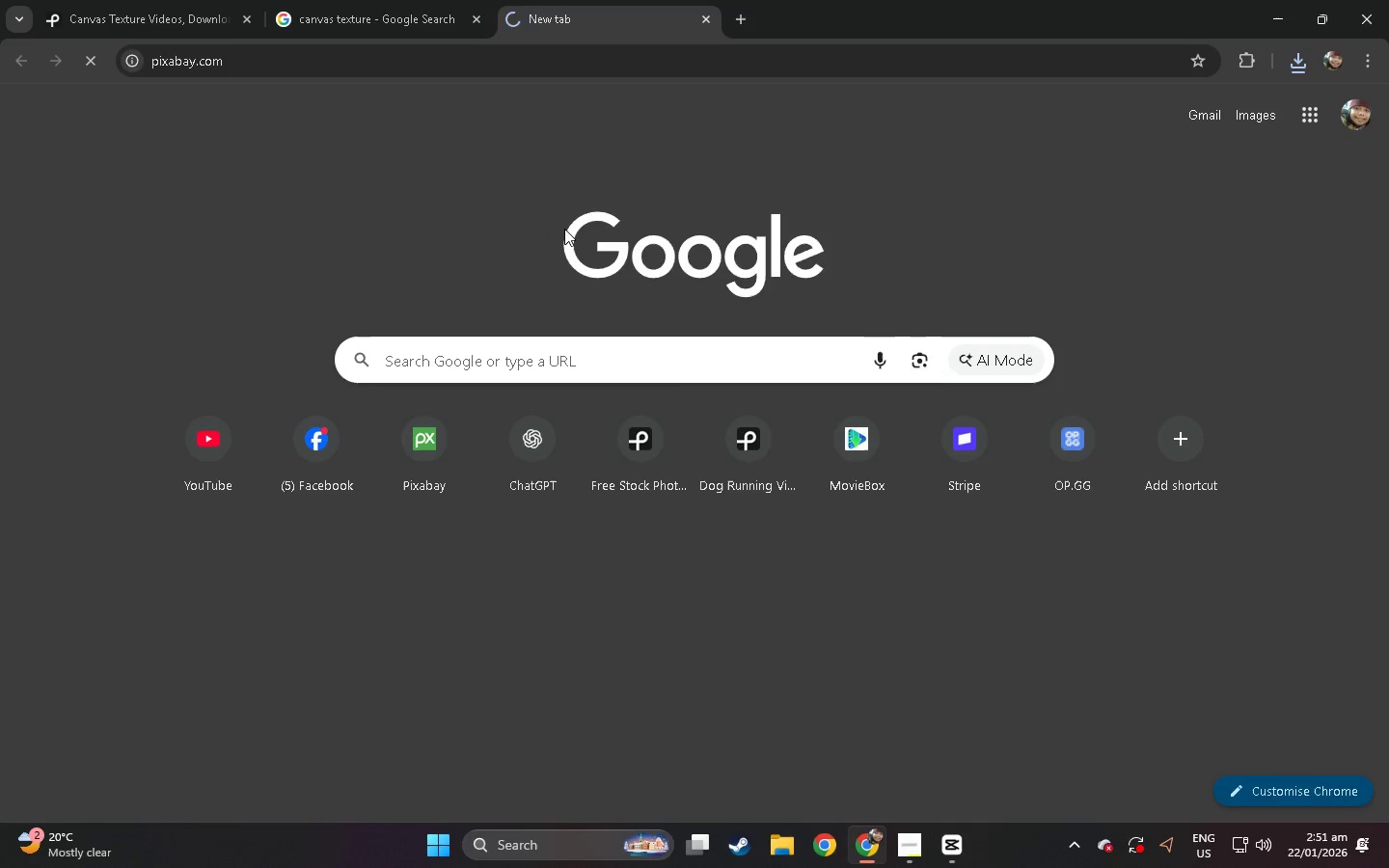 
wait(9.84)
 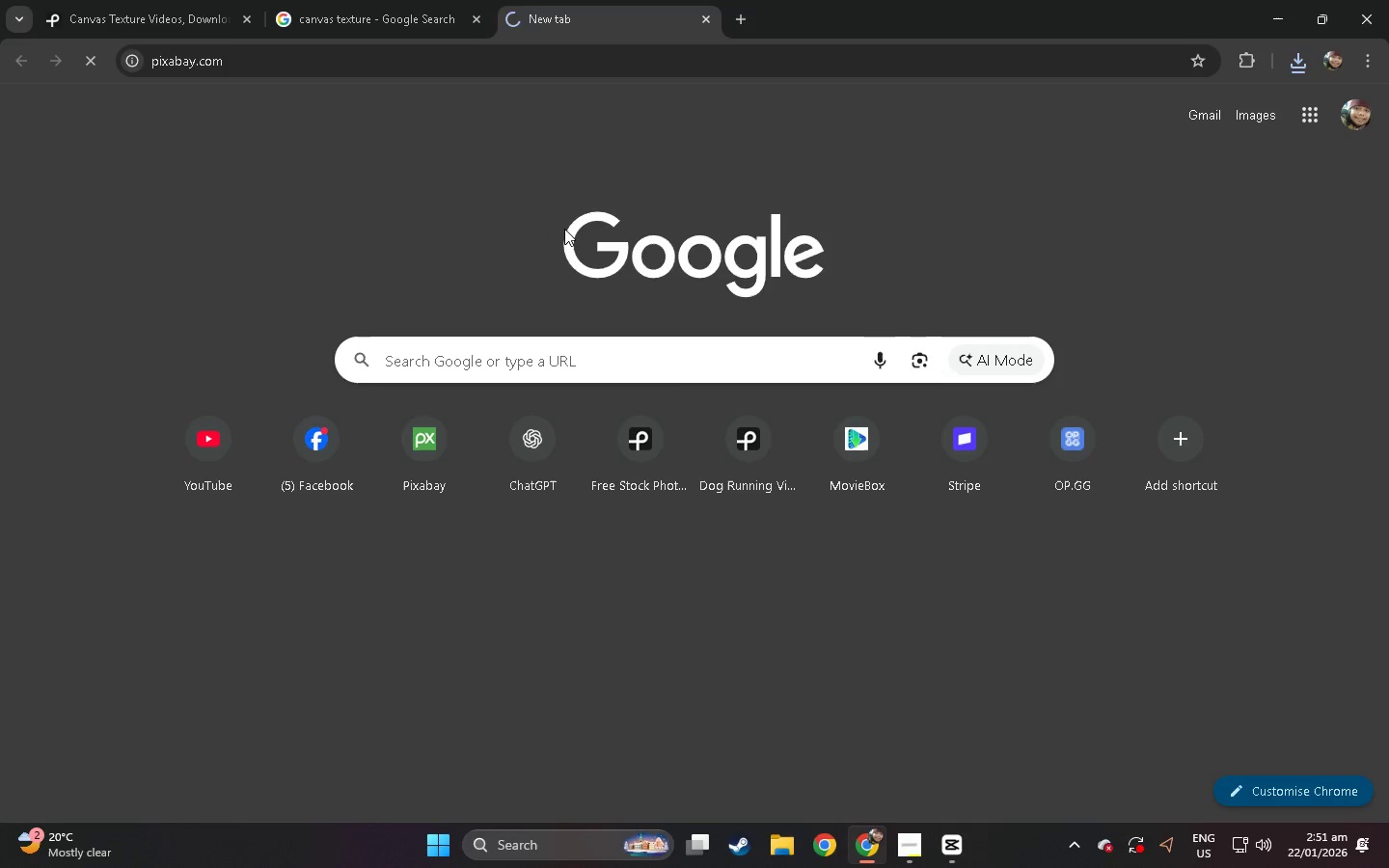 
left_click([239, 0])
 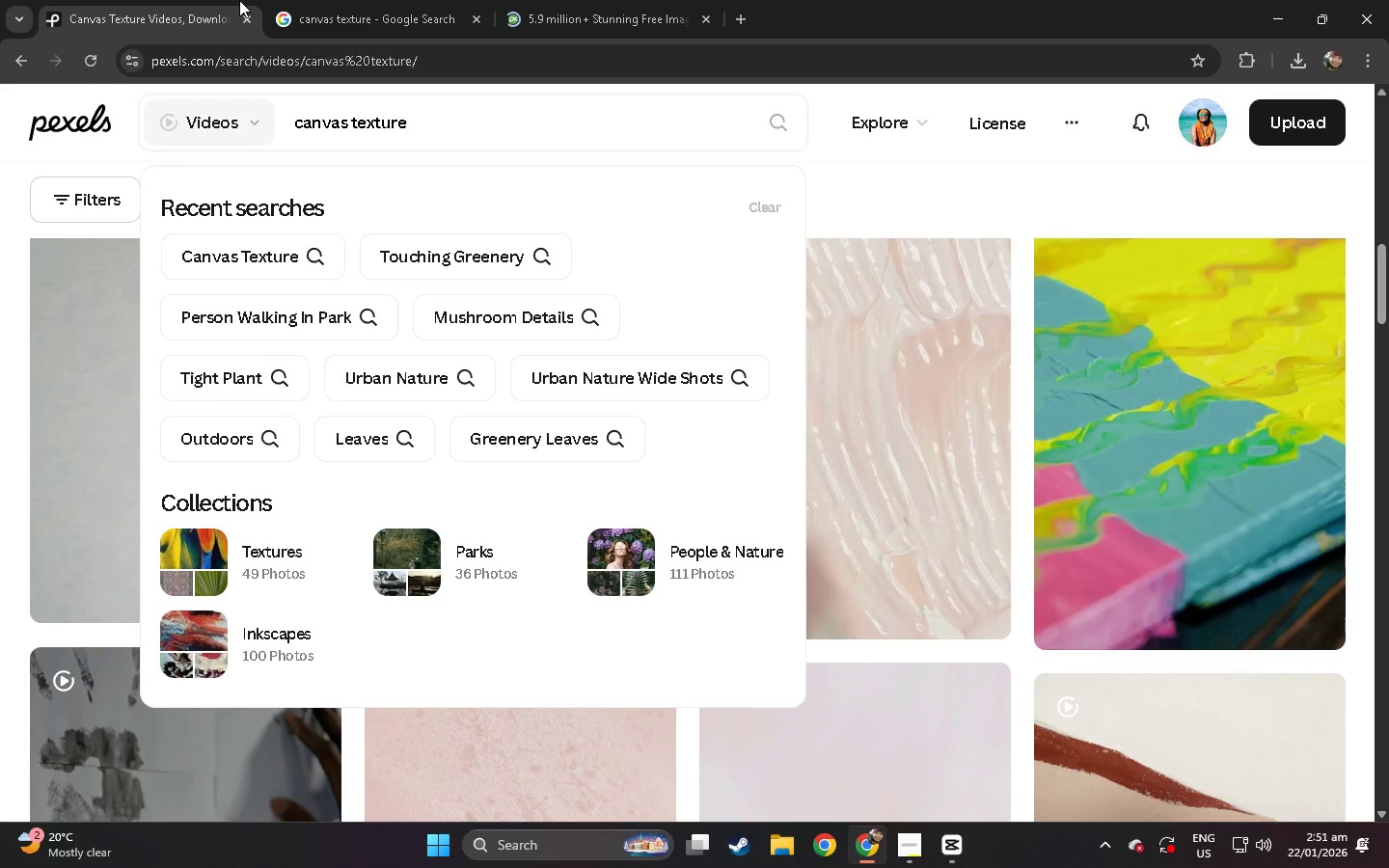 
left_click([0, 358])
 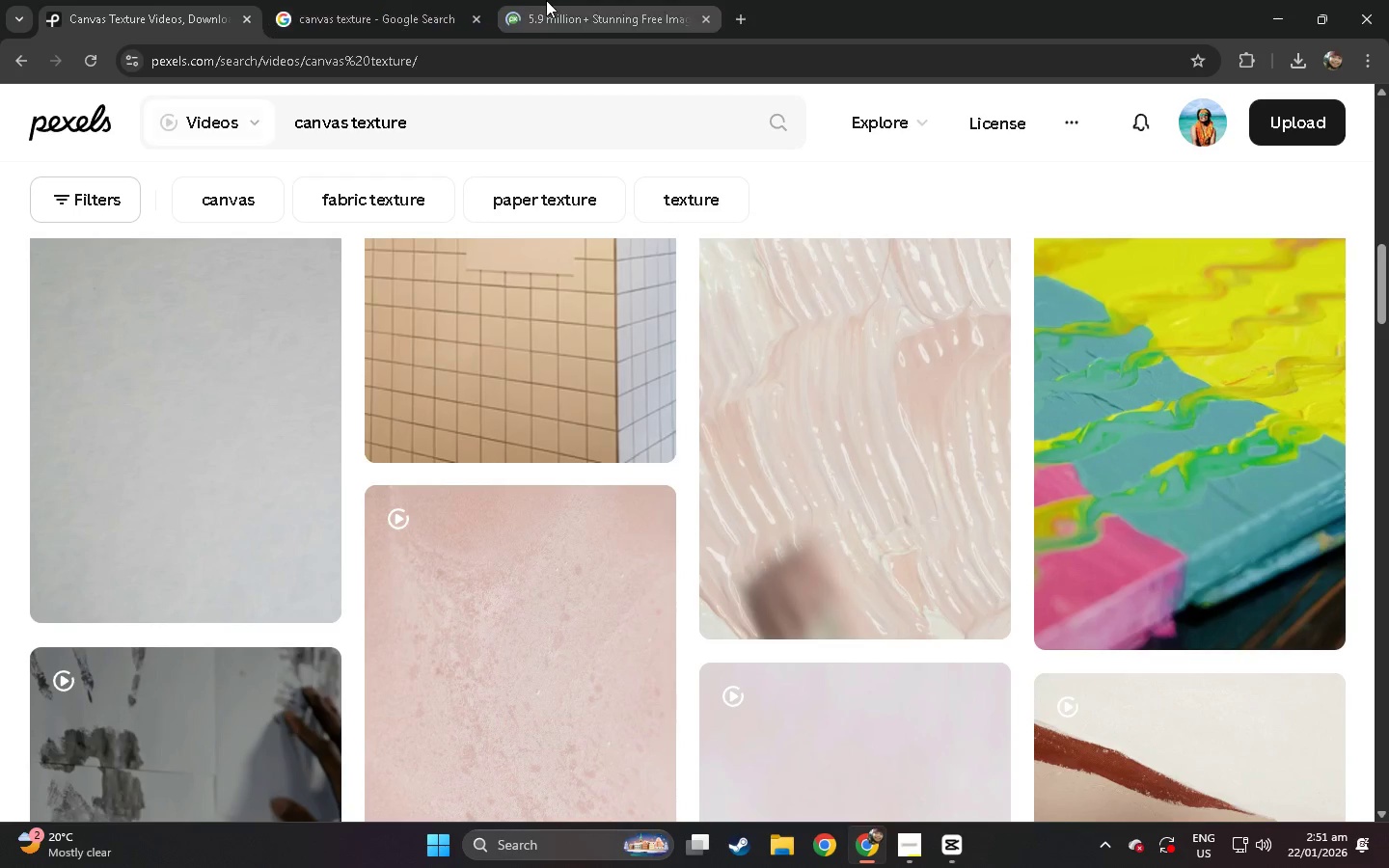 
left_click([567, 0])
 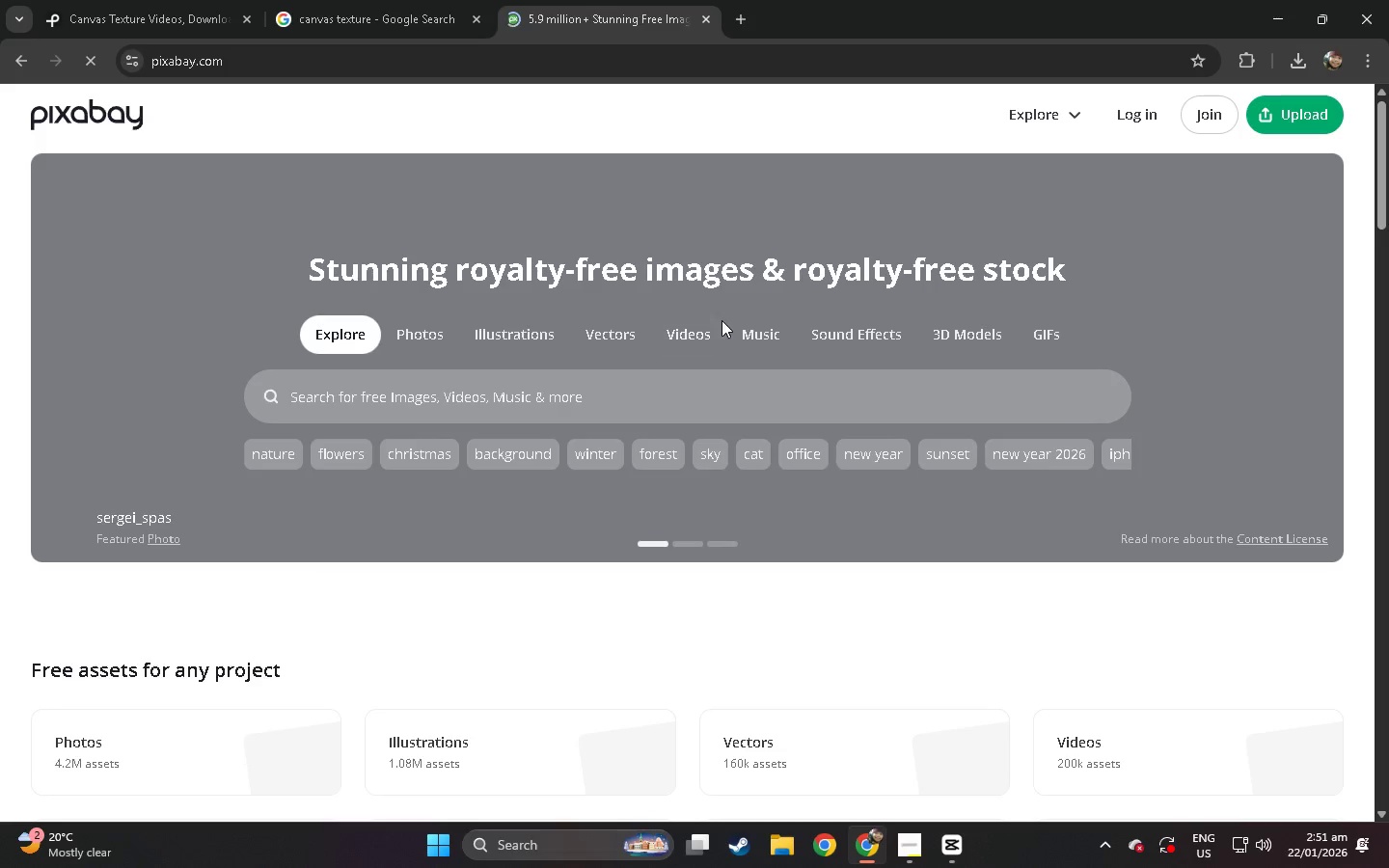 
left_click([691, 338])
 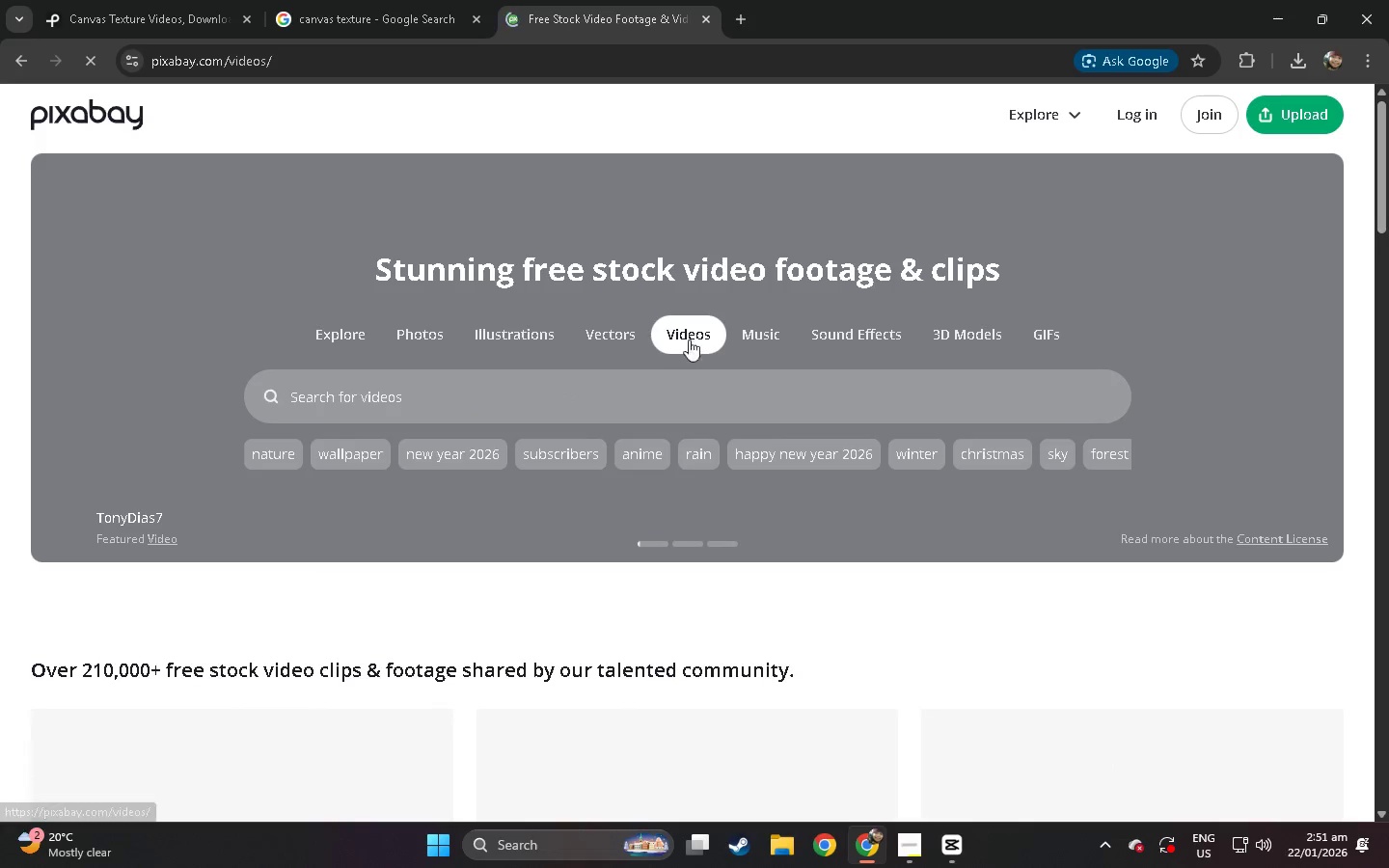 
left_click([611, 387])
 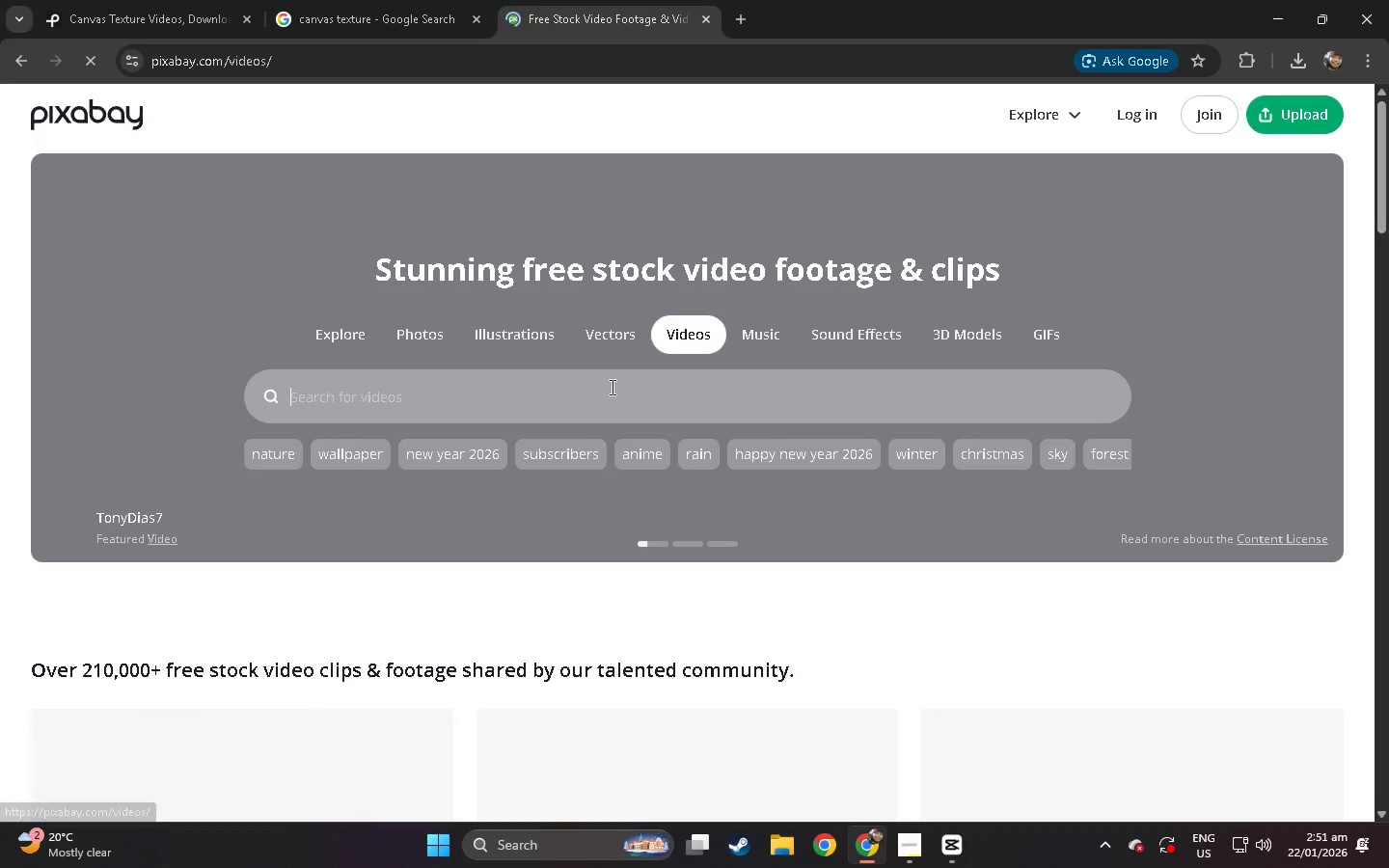 
key(Control+ControlLeft)
 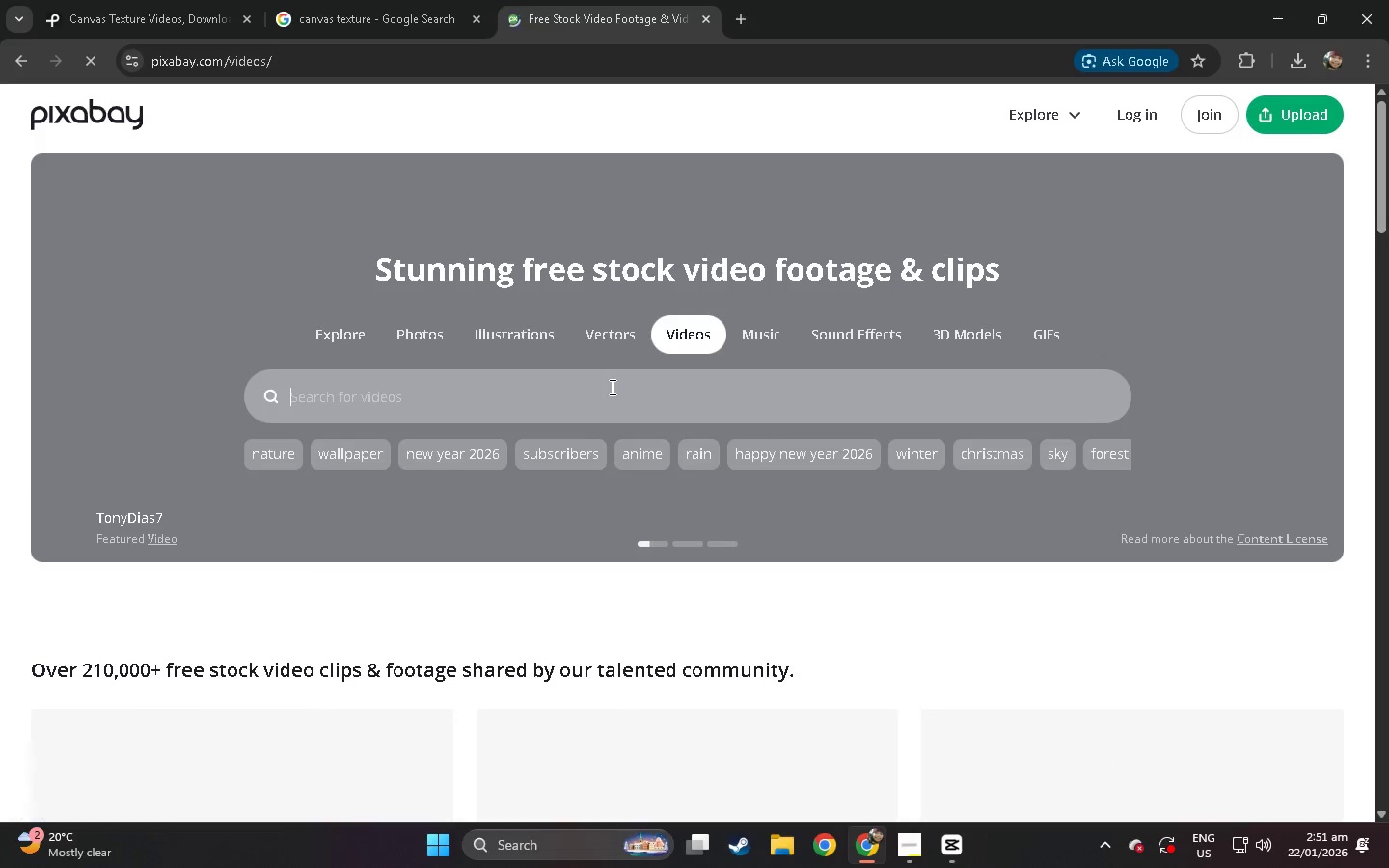 
key(Control+V)
 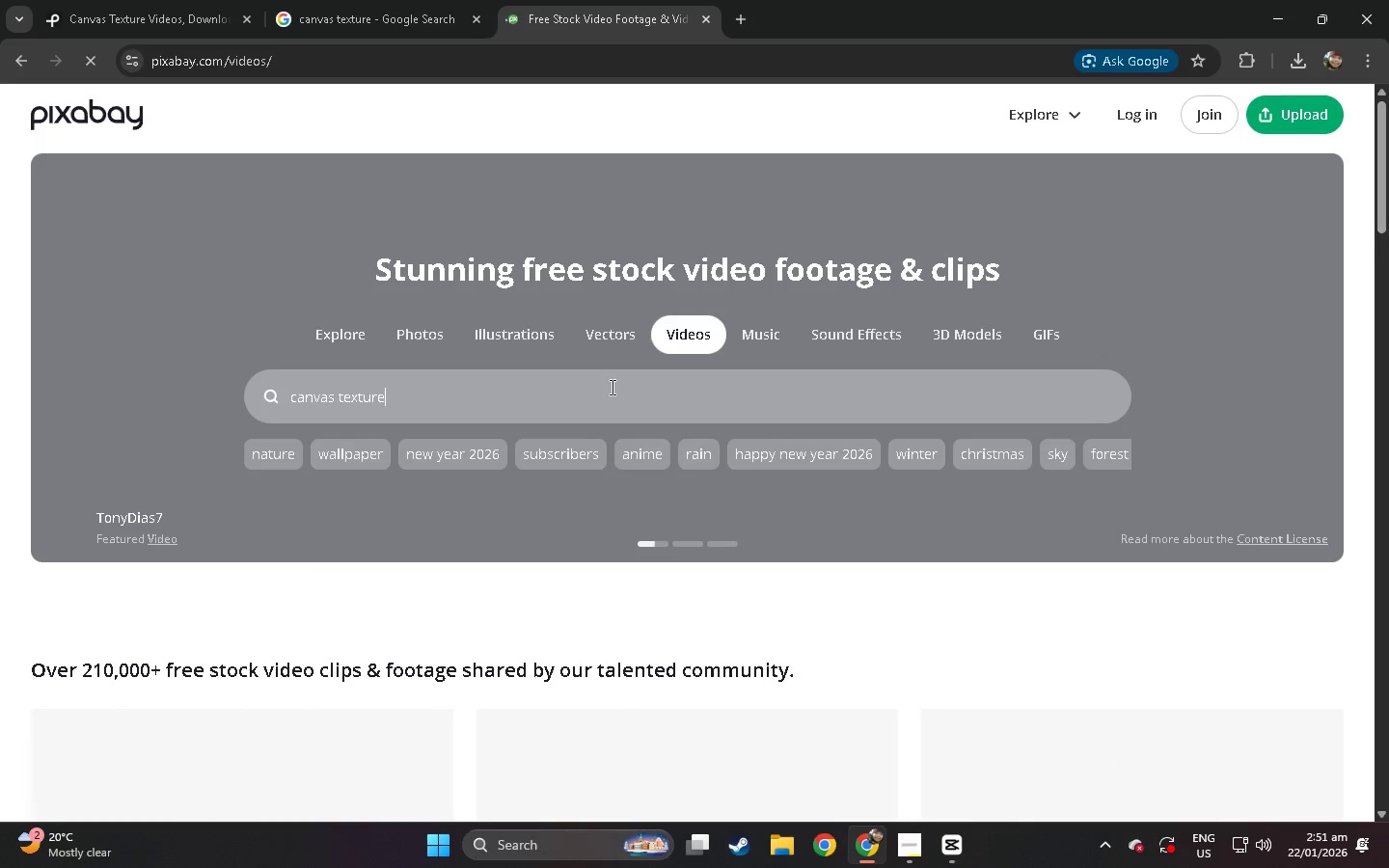 
key(NumpadEnter)
 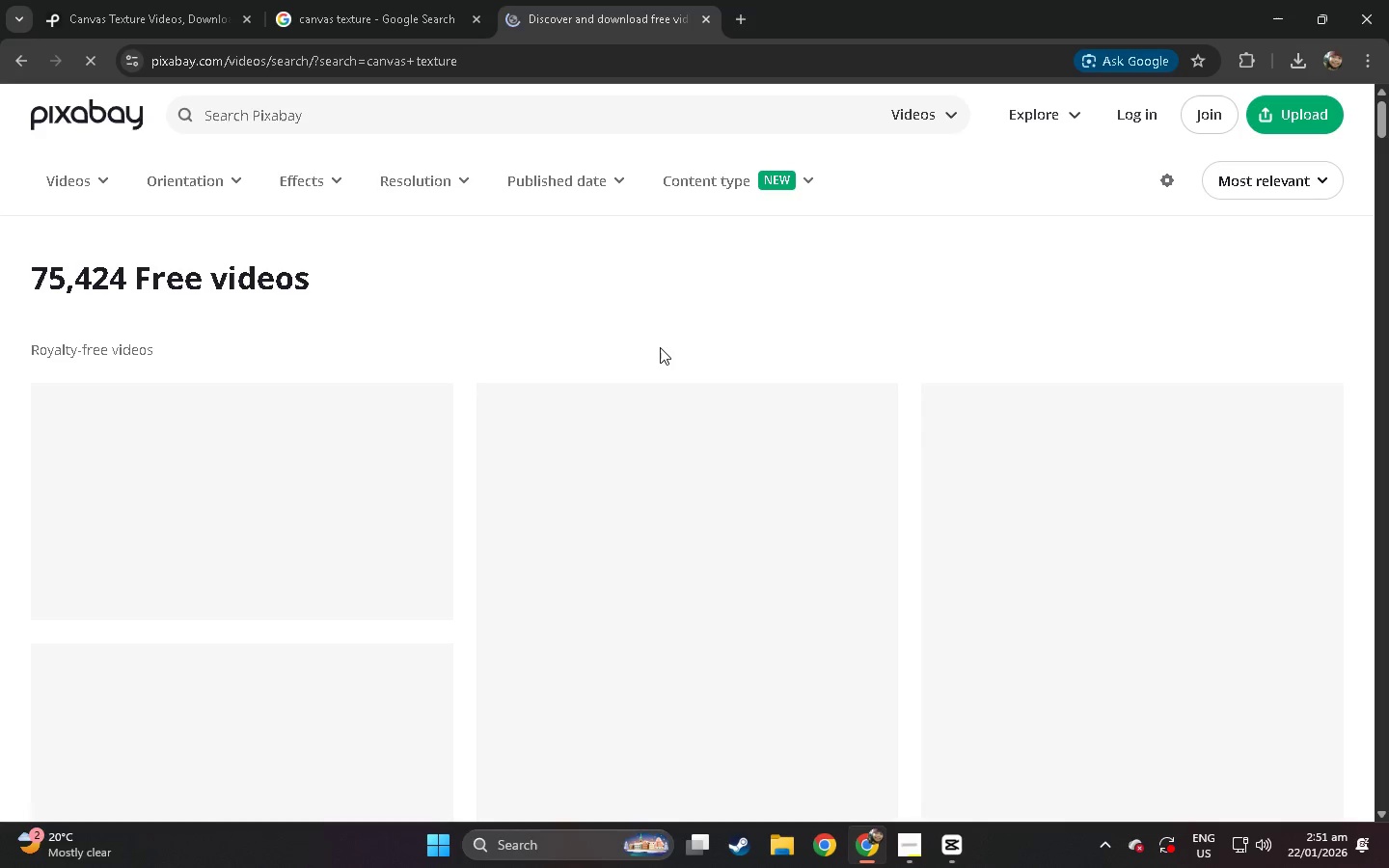 
wait(6.45)
 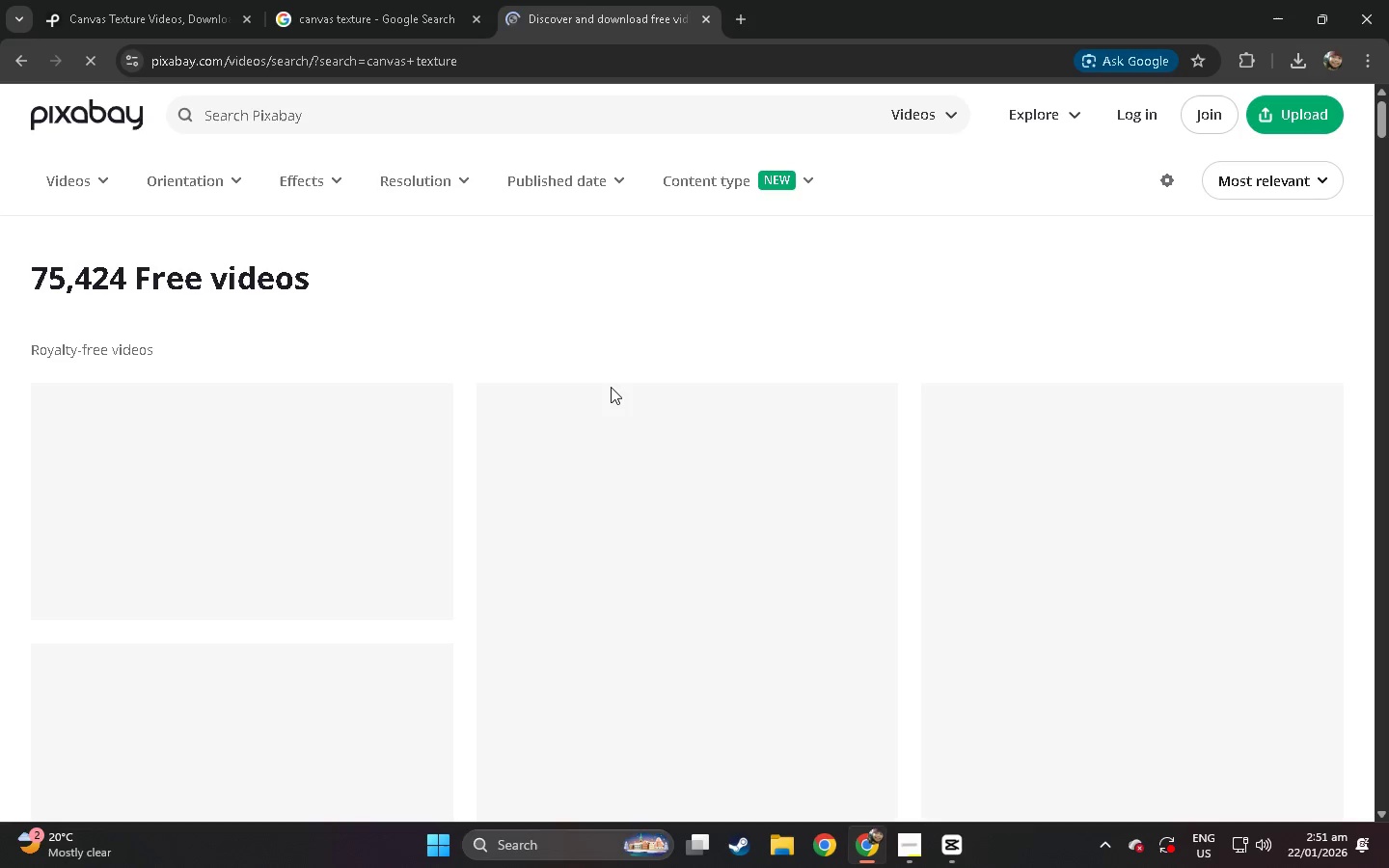 
left_click([414, 0])